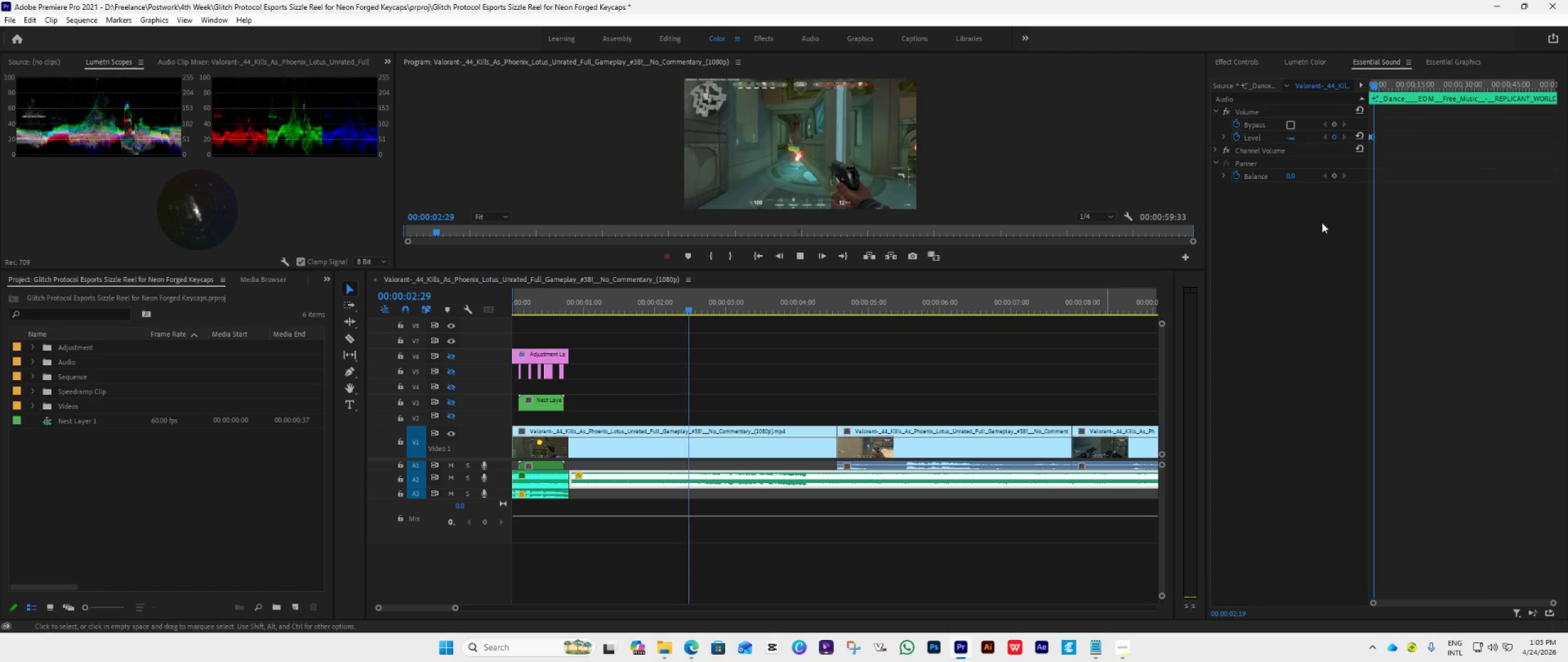 
key(Space)
 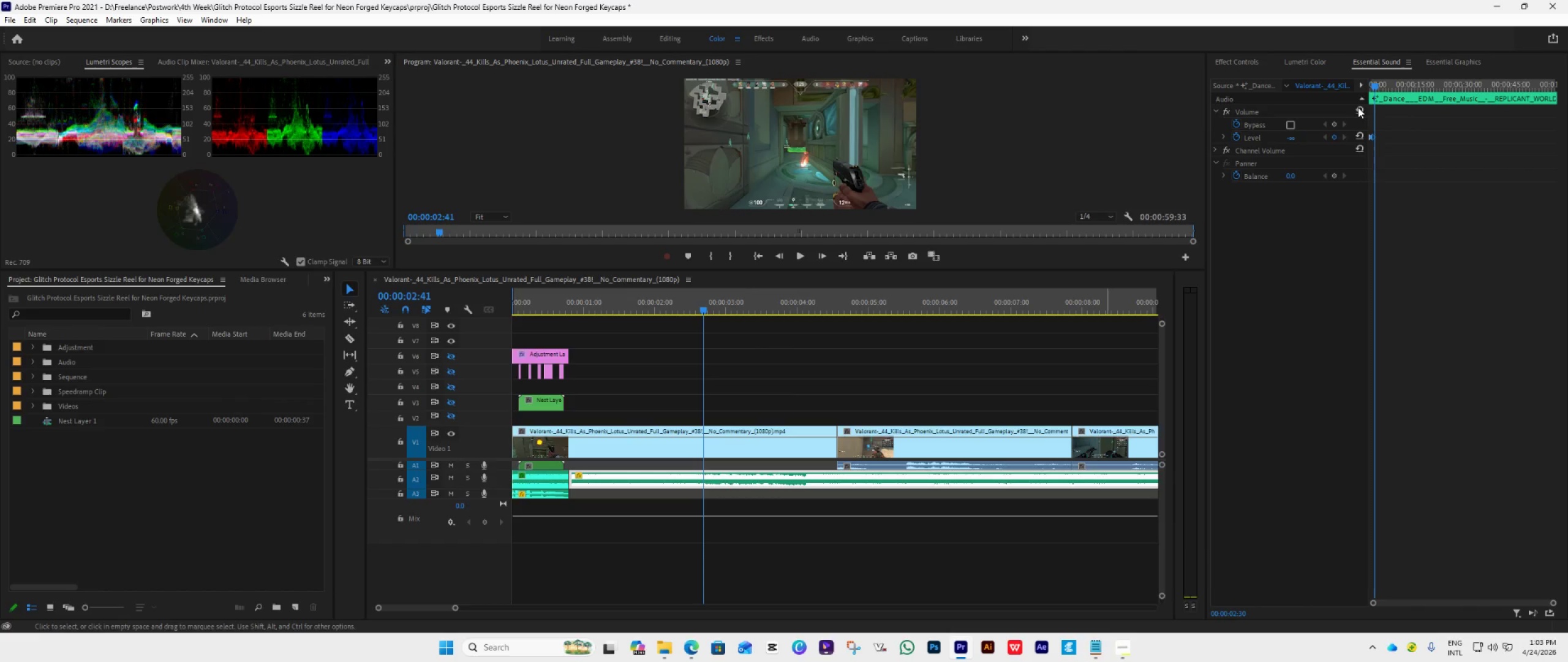 
left_click([1362, 134])
 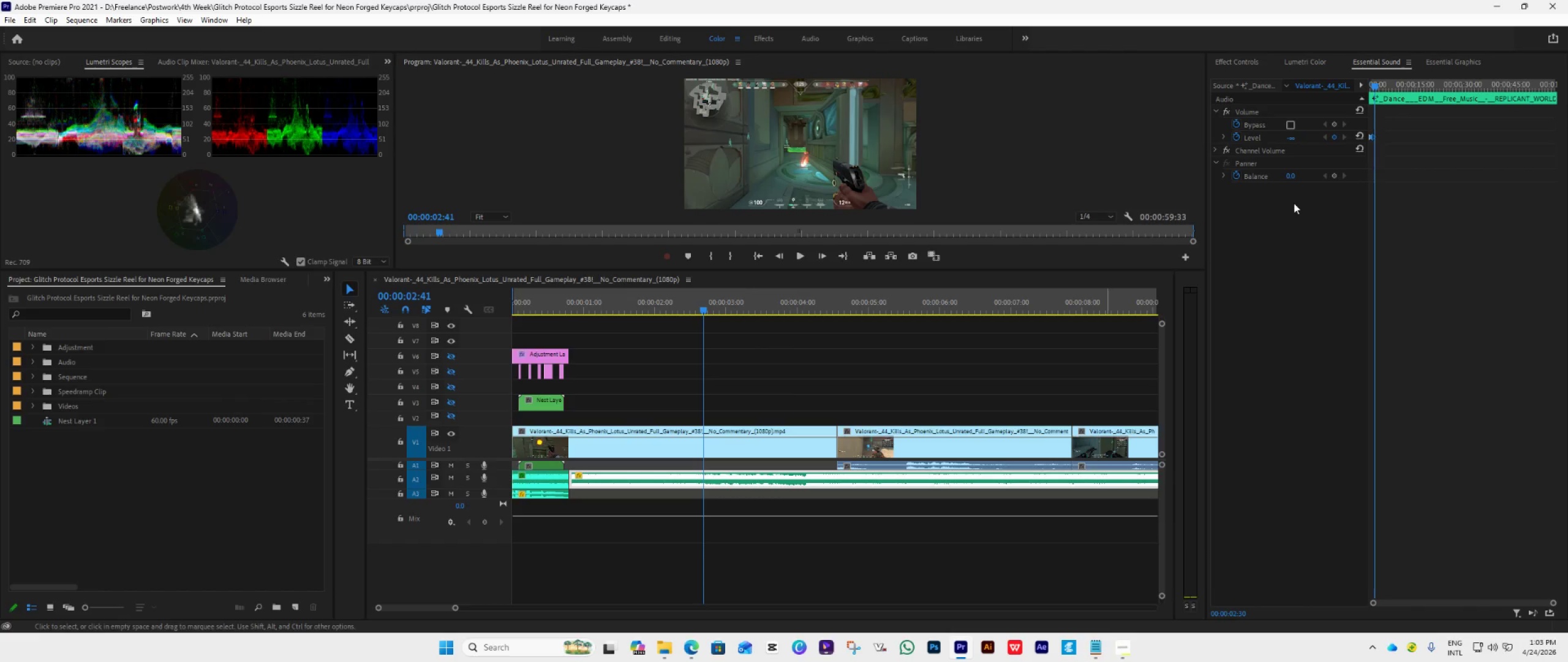 
key(Space)
 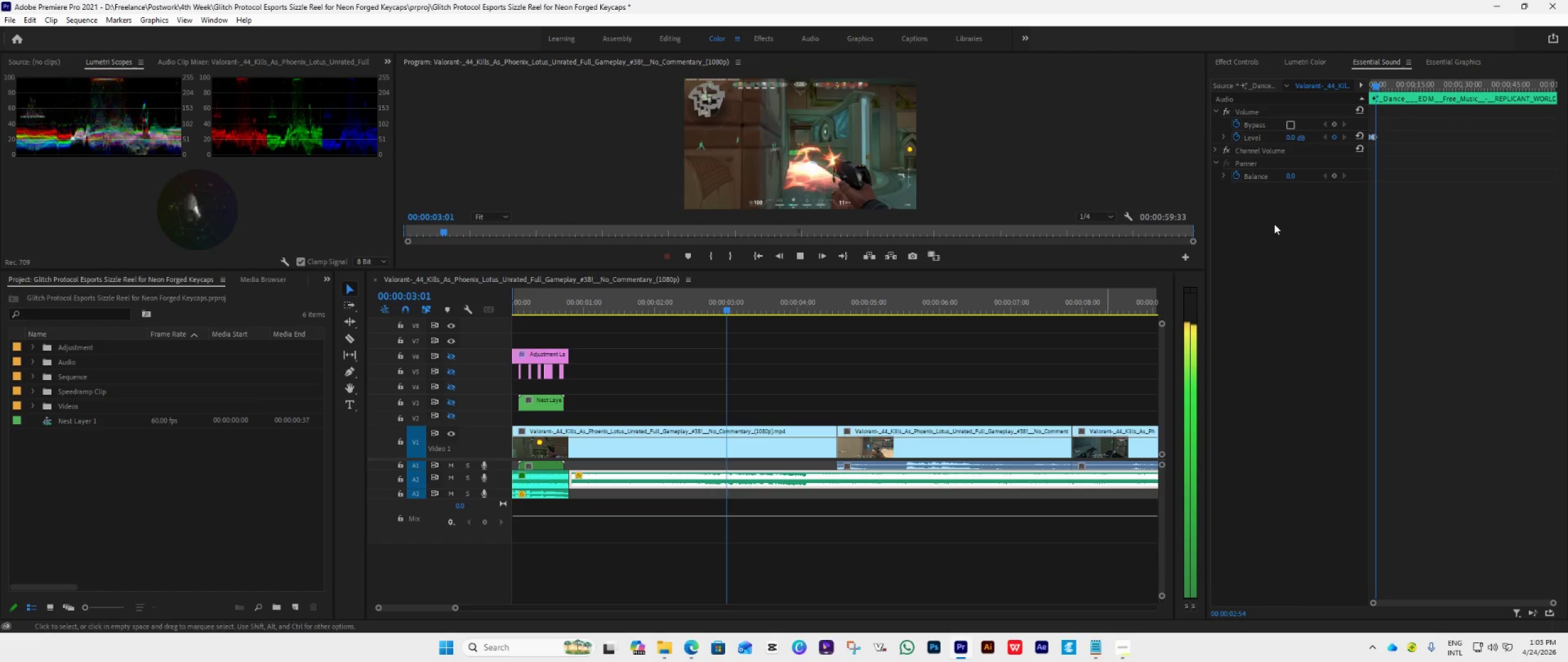 
key(Space)
 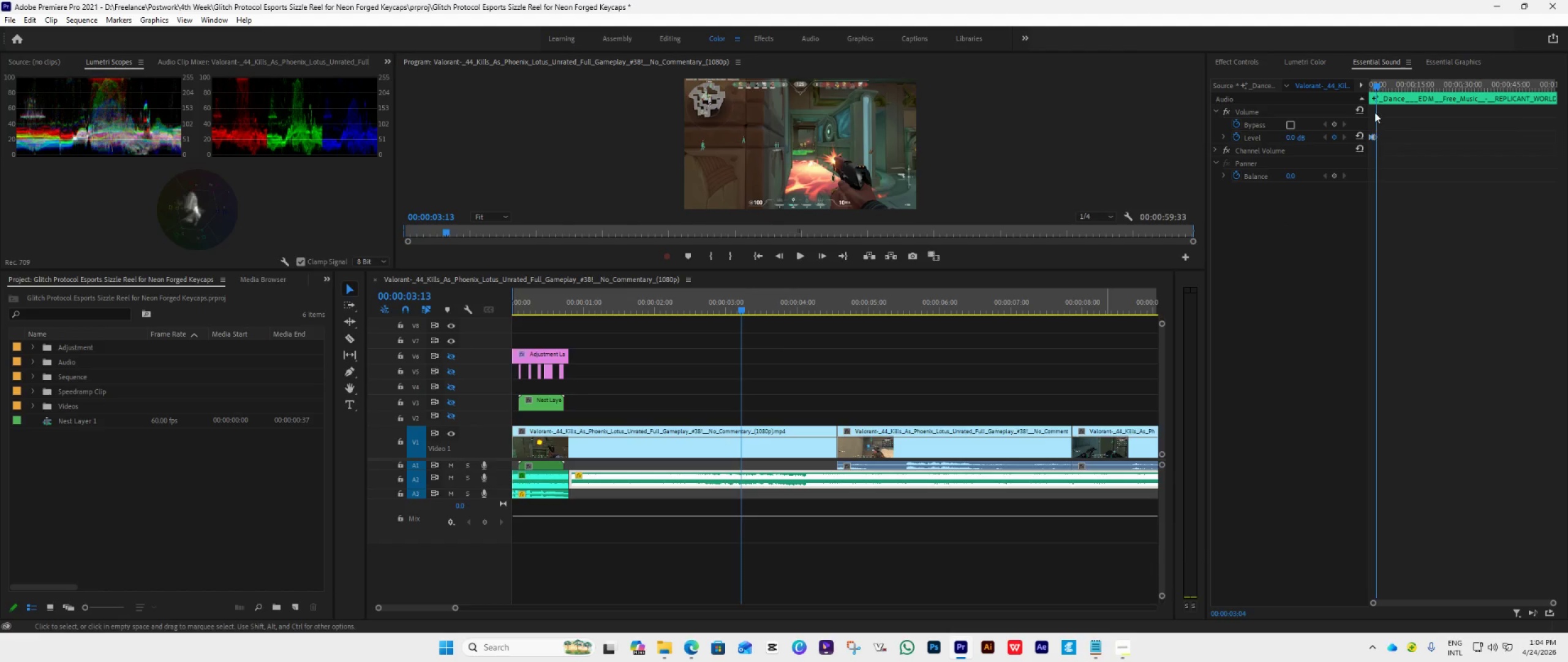 
left_click_drag(start_coordinate=[1376, 86], to_coordinate=[1314, 115])
 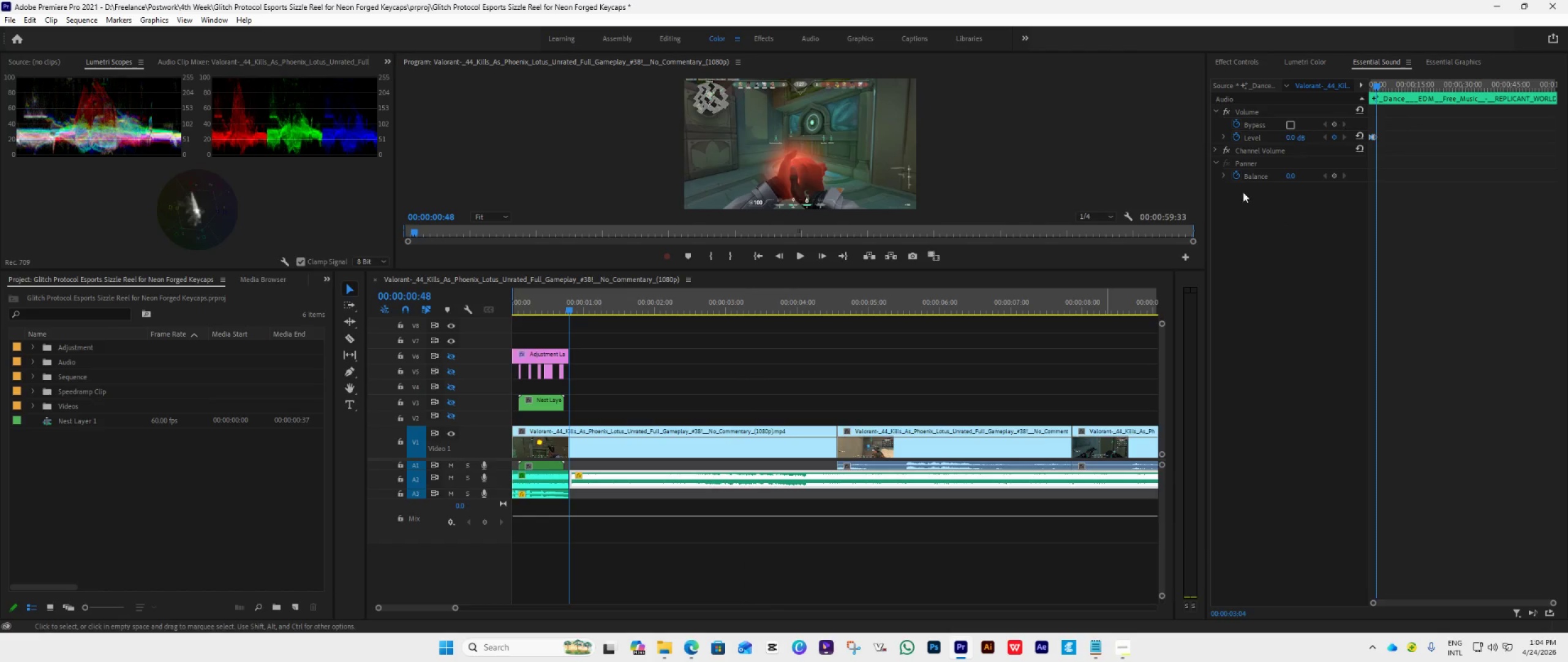 
key(Space)
 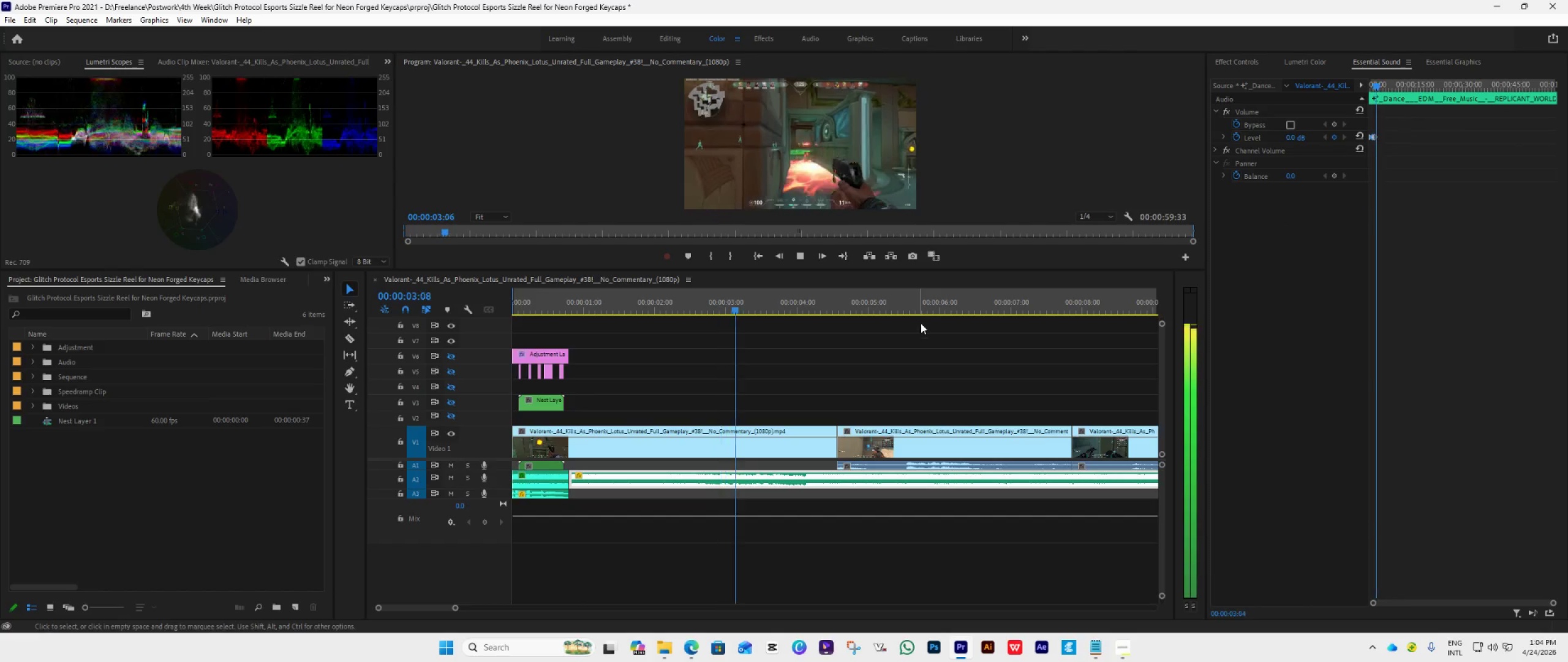 
key(Space)
 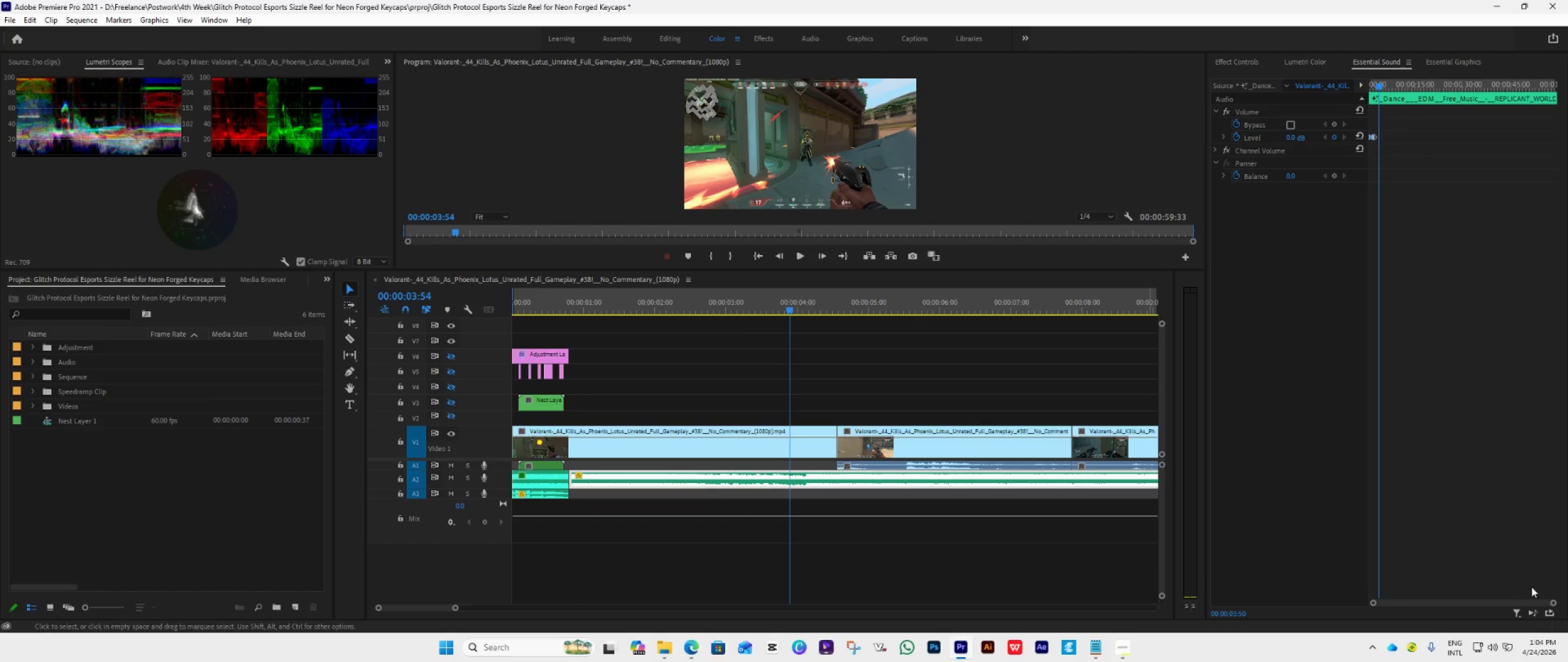 
left_click_drag(start_coordinate=[1553, 603], to_coordinate=[1390, 608])
 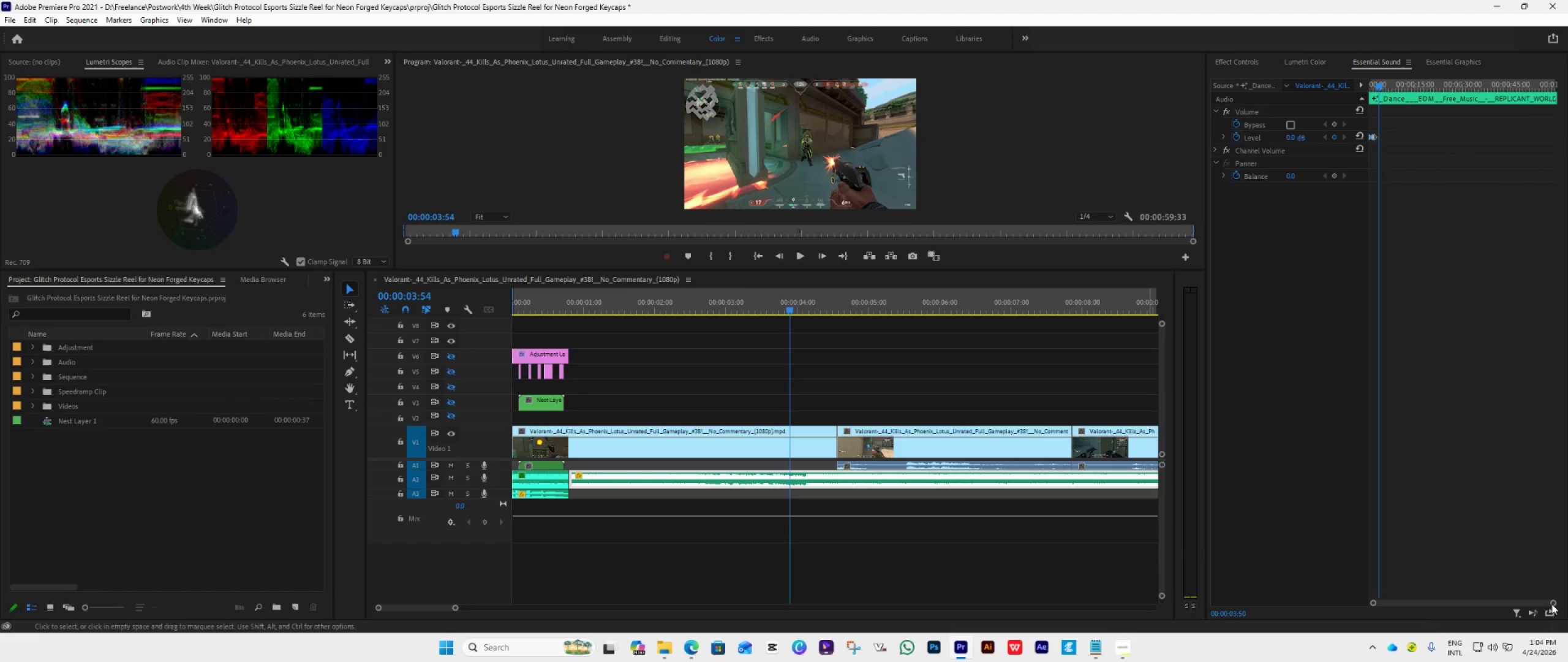 
left_click_drag(start_coordinate=[1551, 601], to_coordinate=[1385, 604])
 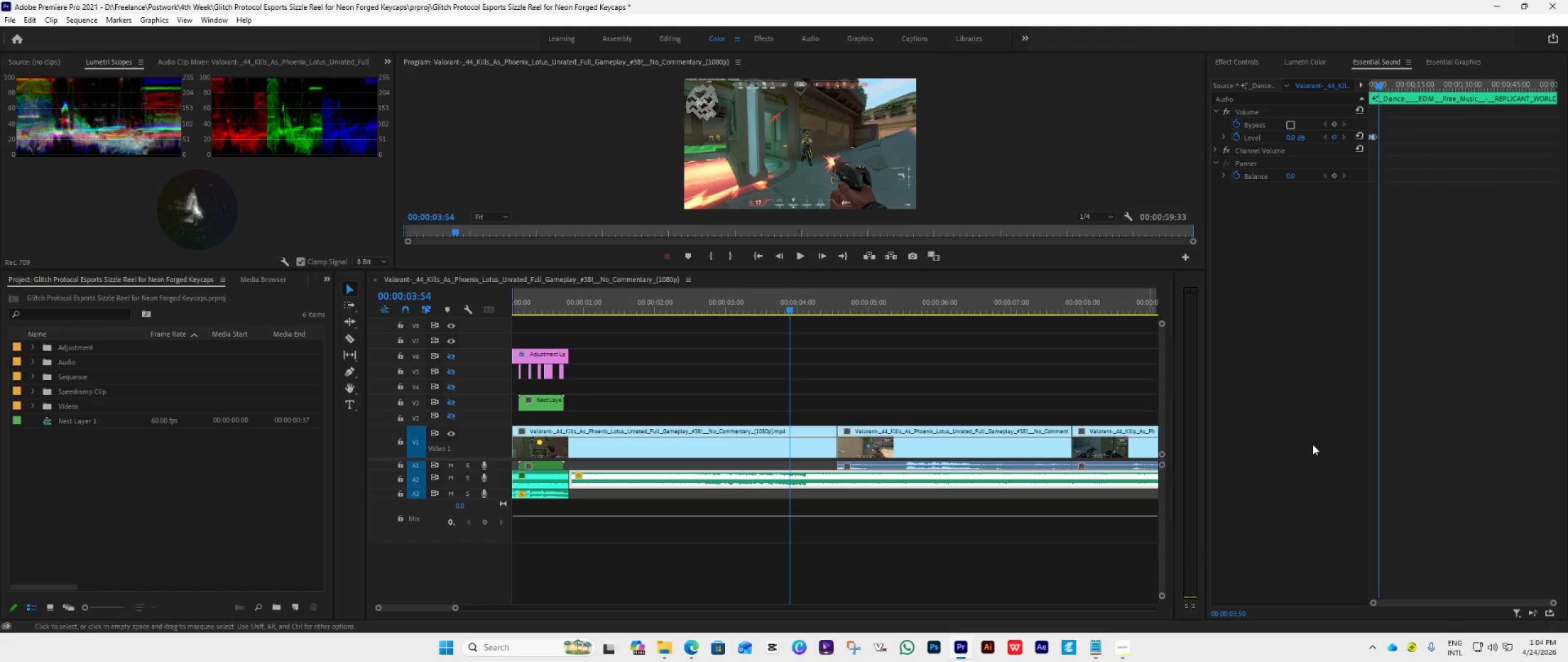 
key(Control+S)
 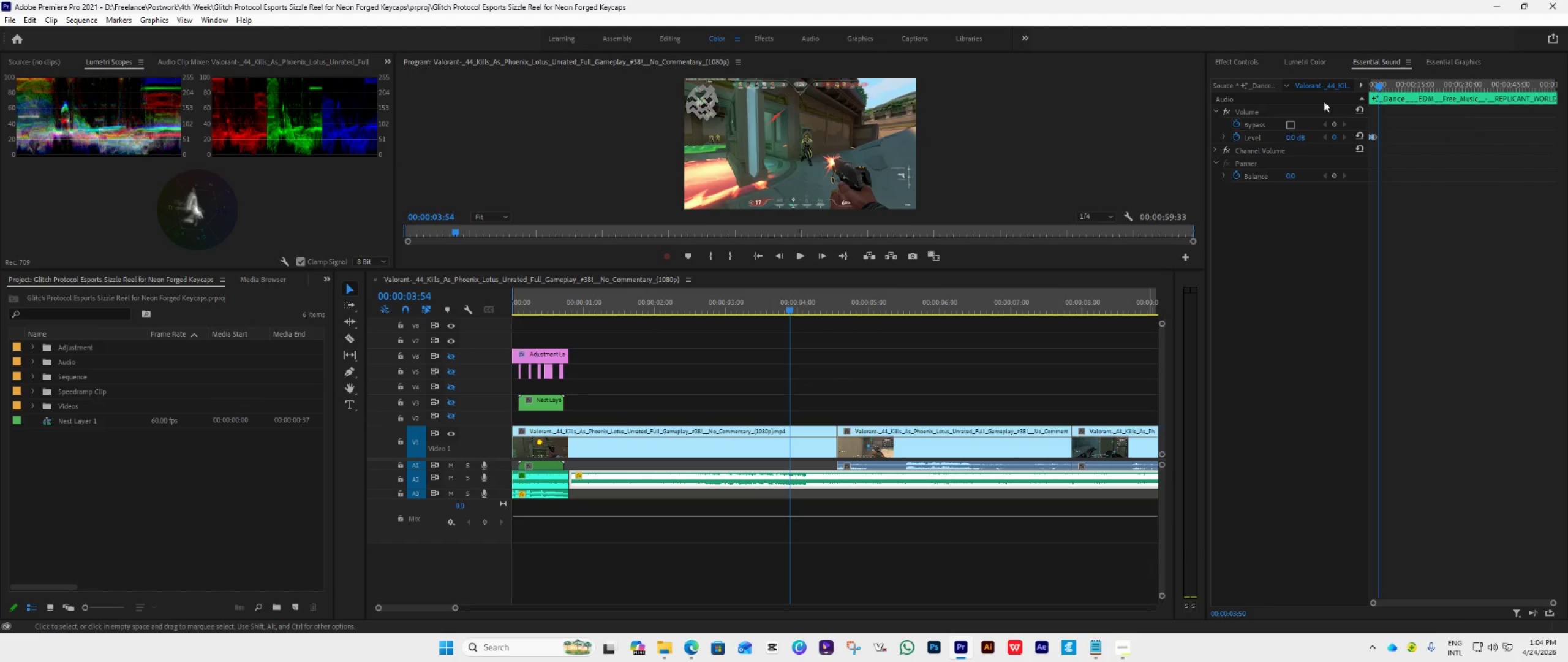 
left_click([1298, 61])
 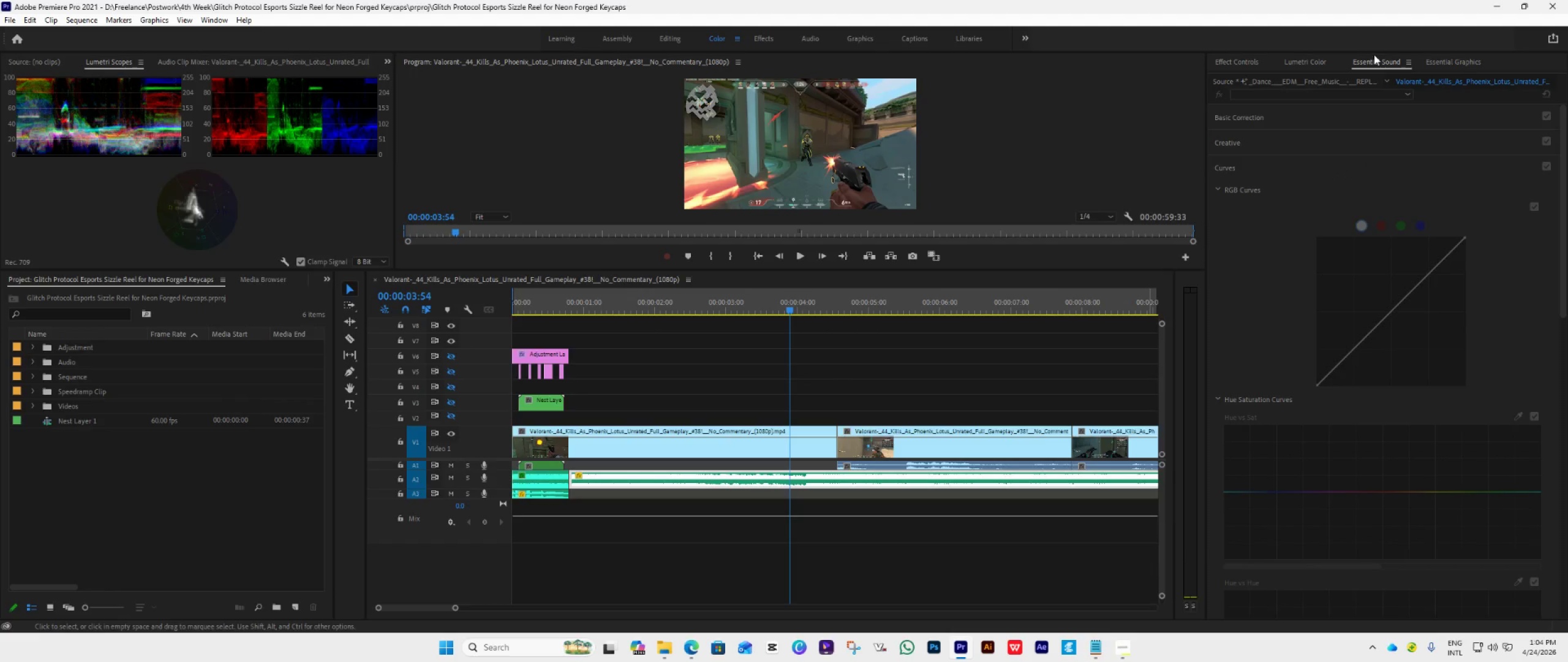 
left_click([1376, 62])
 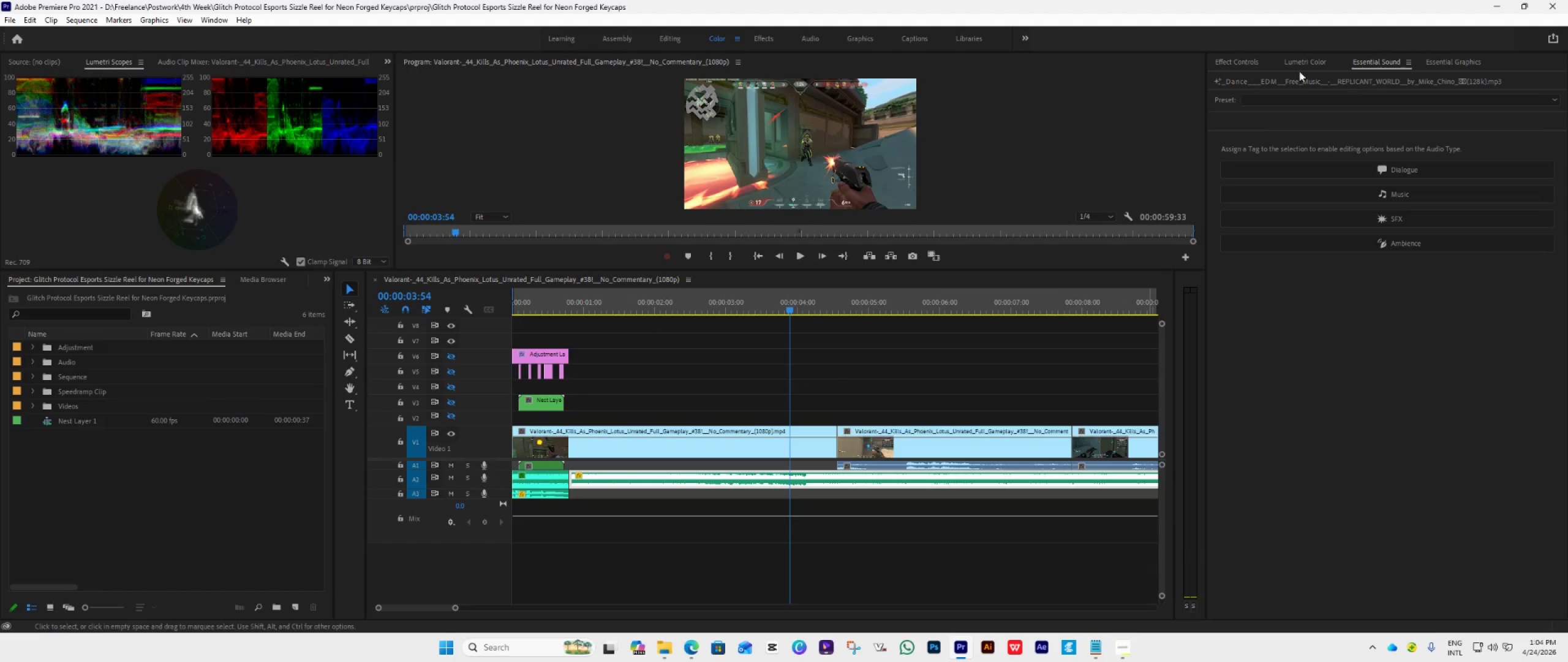 
left_click([1237, 60])
 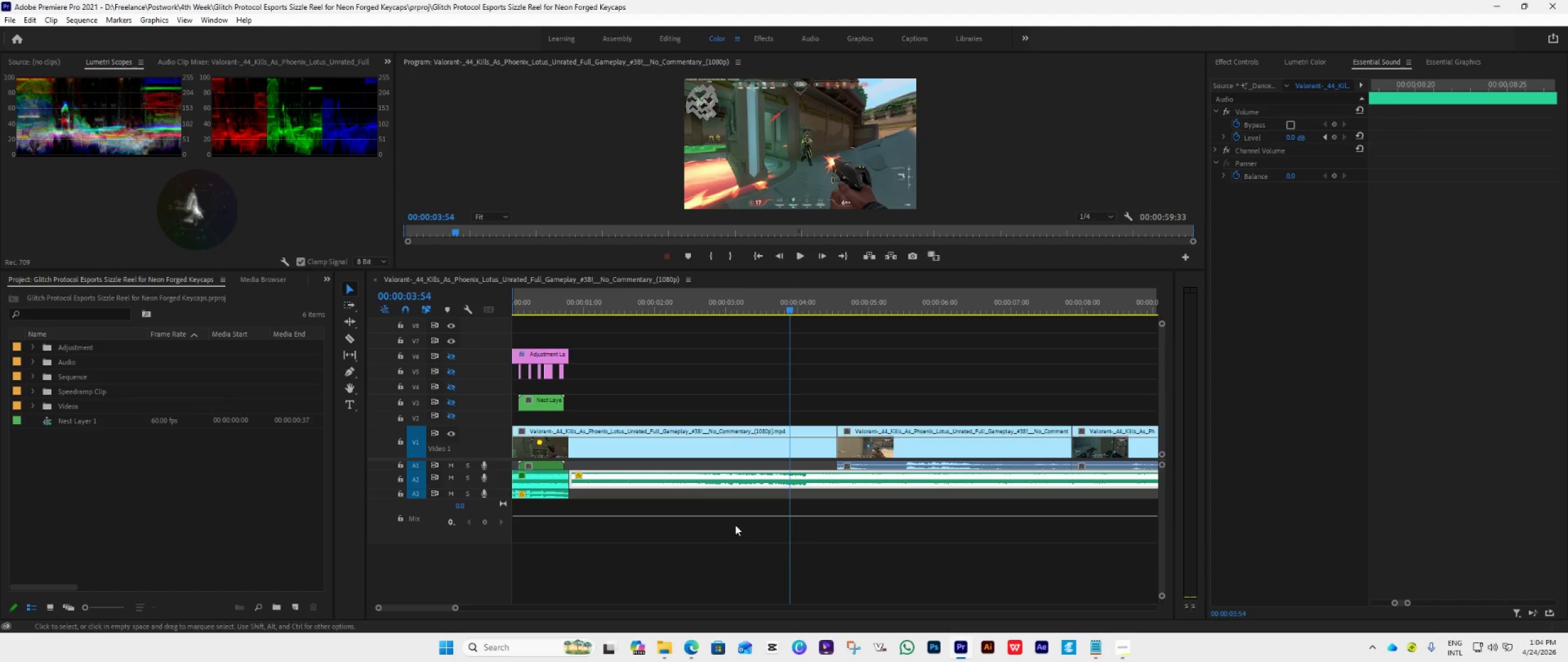 
left_click([714, 482])
 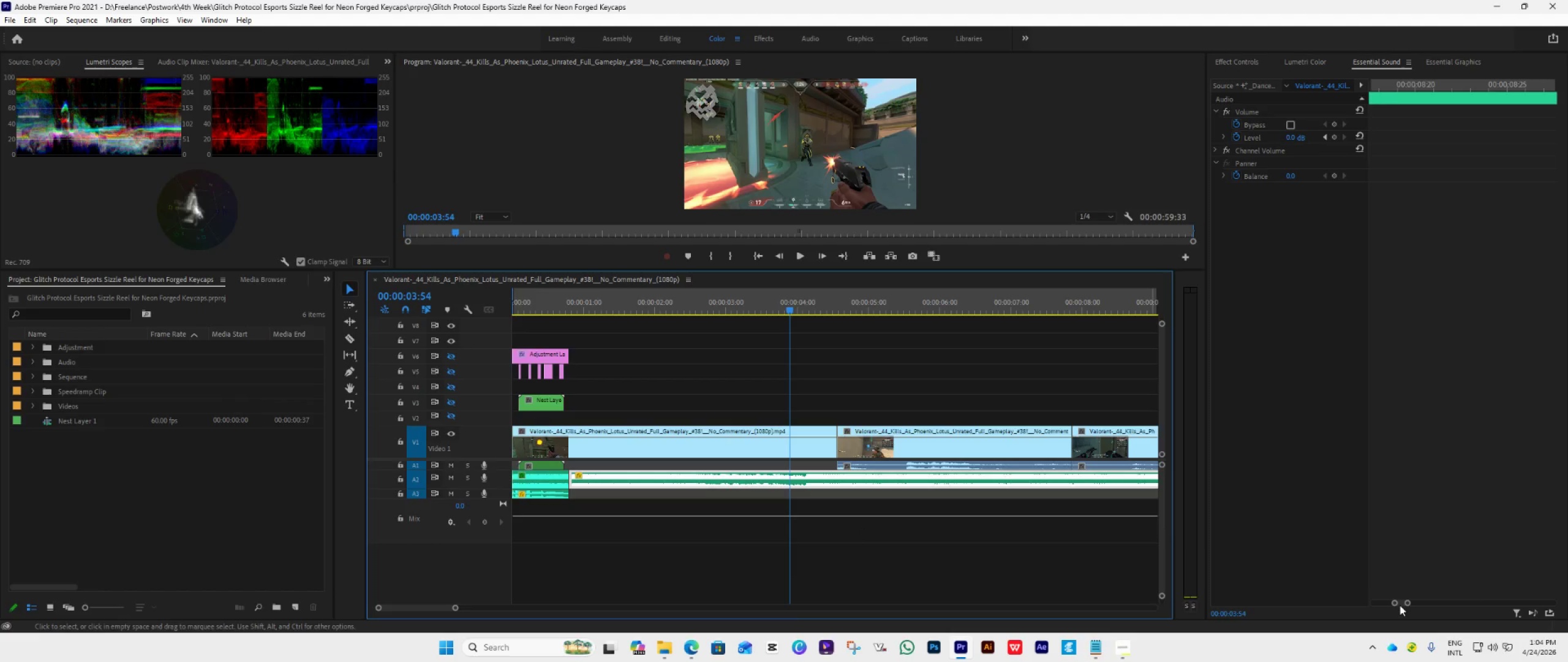 
left_click_drag(start_coordinate=[1400, 603], to_coordinate=[1359, 611])
 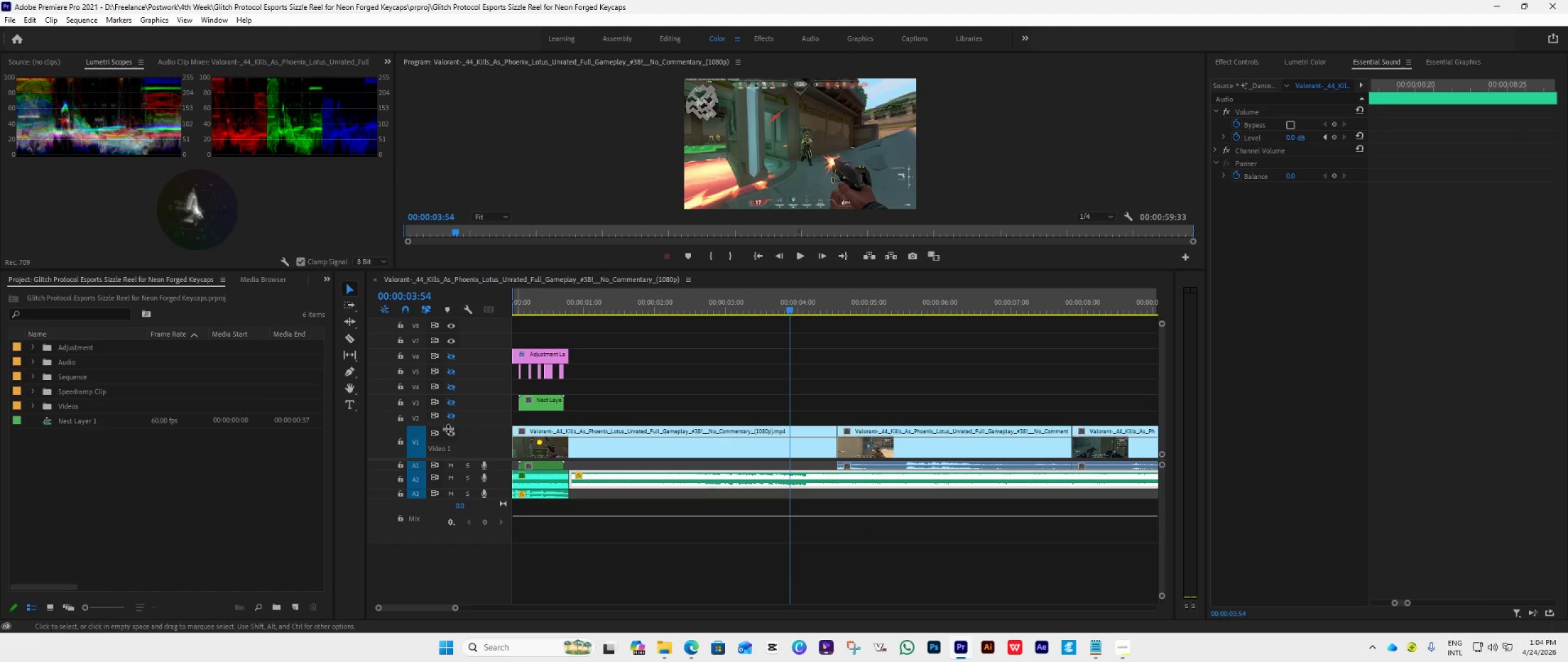 
left_click([451, 432])
 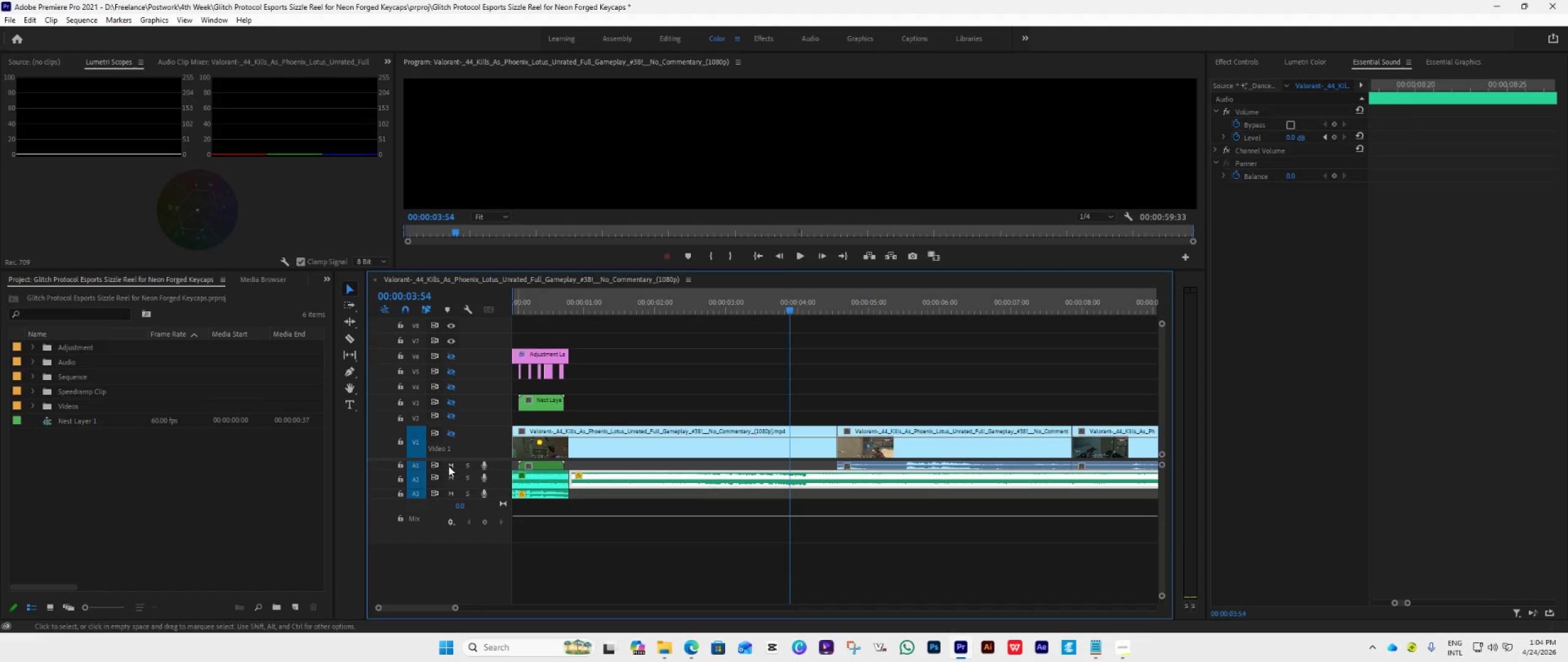 
left_click([449, 466])
 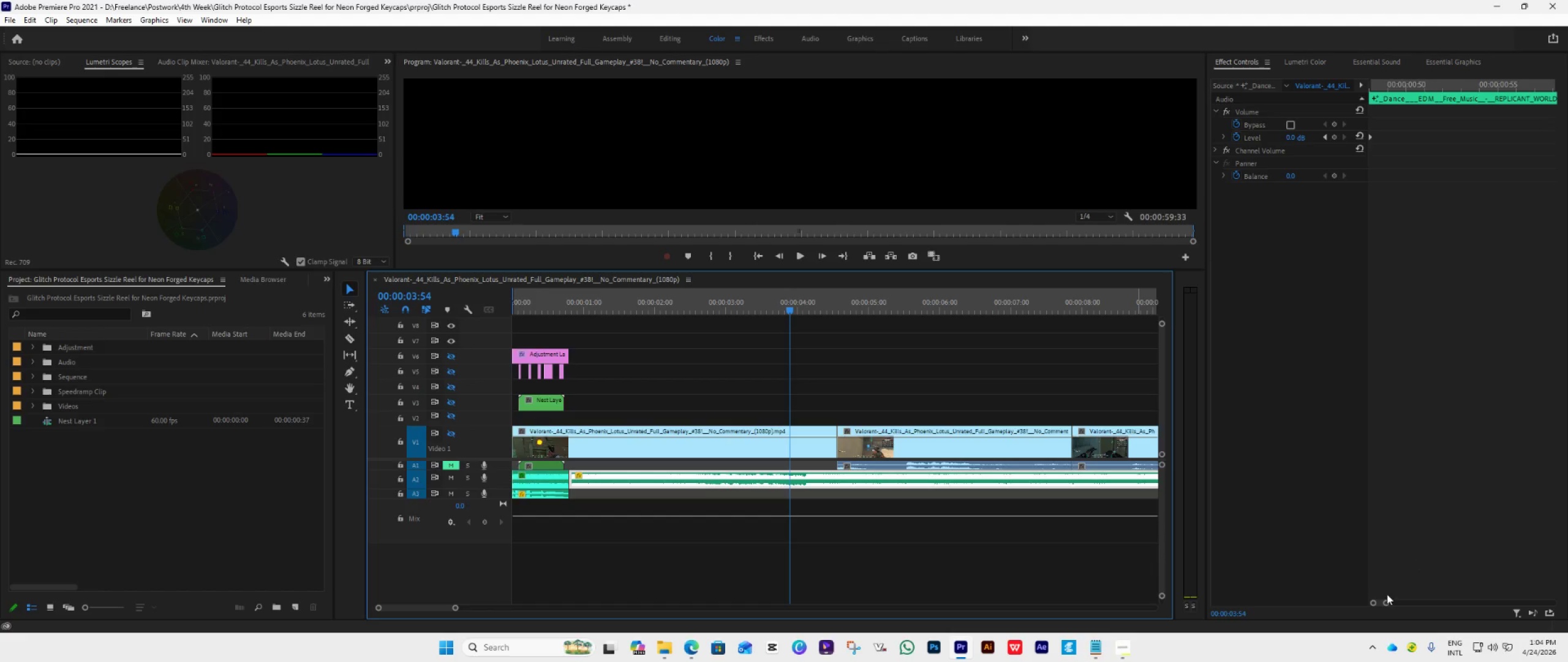 
left_click_drag(start_coordinate=[1387, 604], to_coordinate=[1412, 610])
 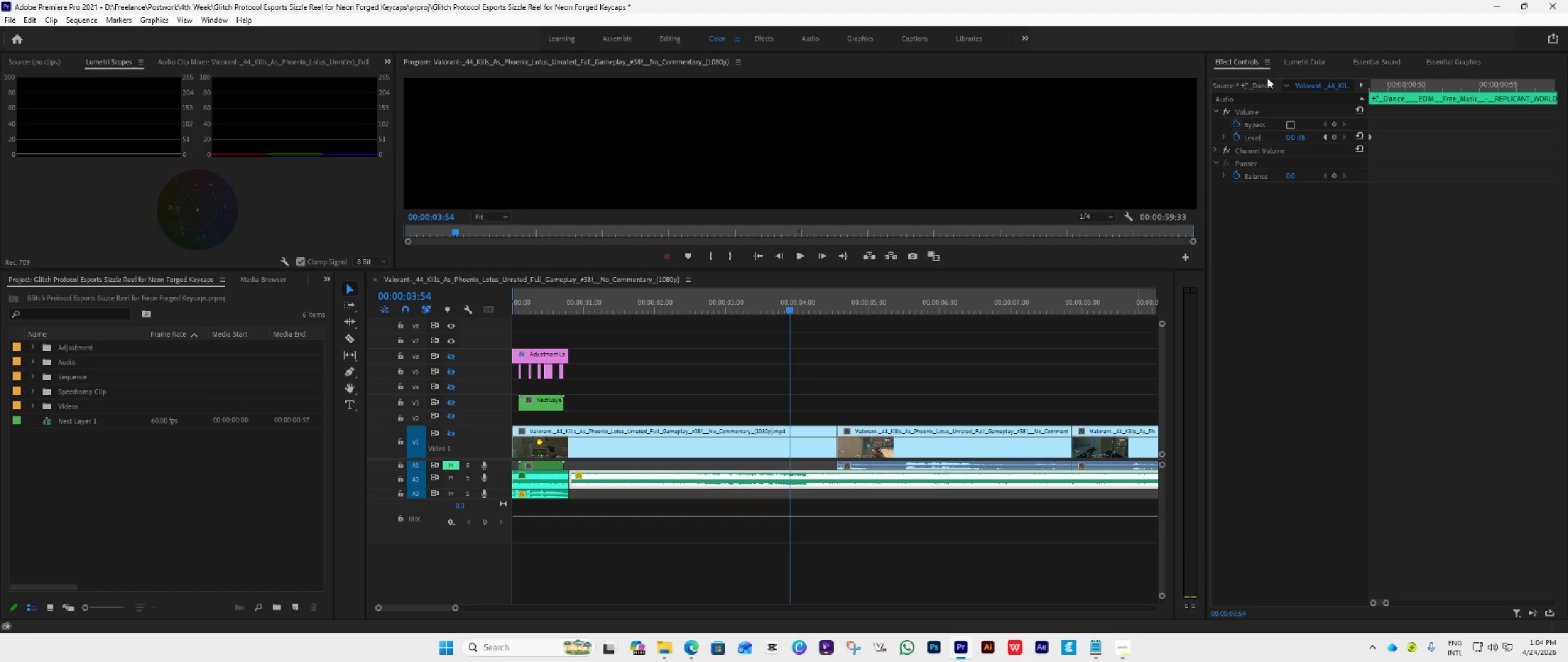 
left_click([1302, 60])
 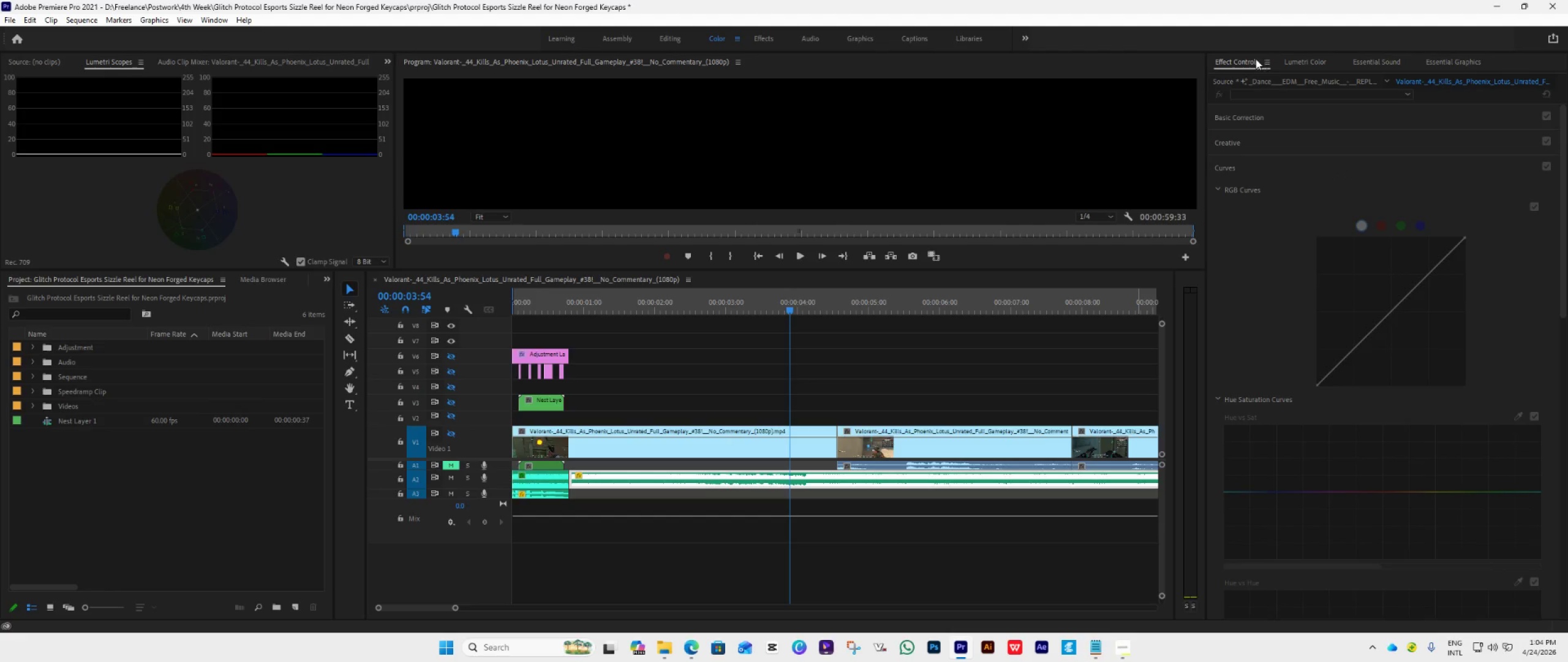 
left_click([1242, 58])
 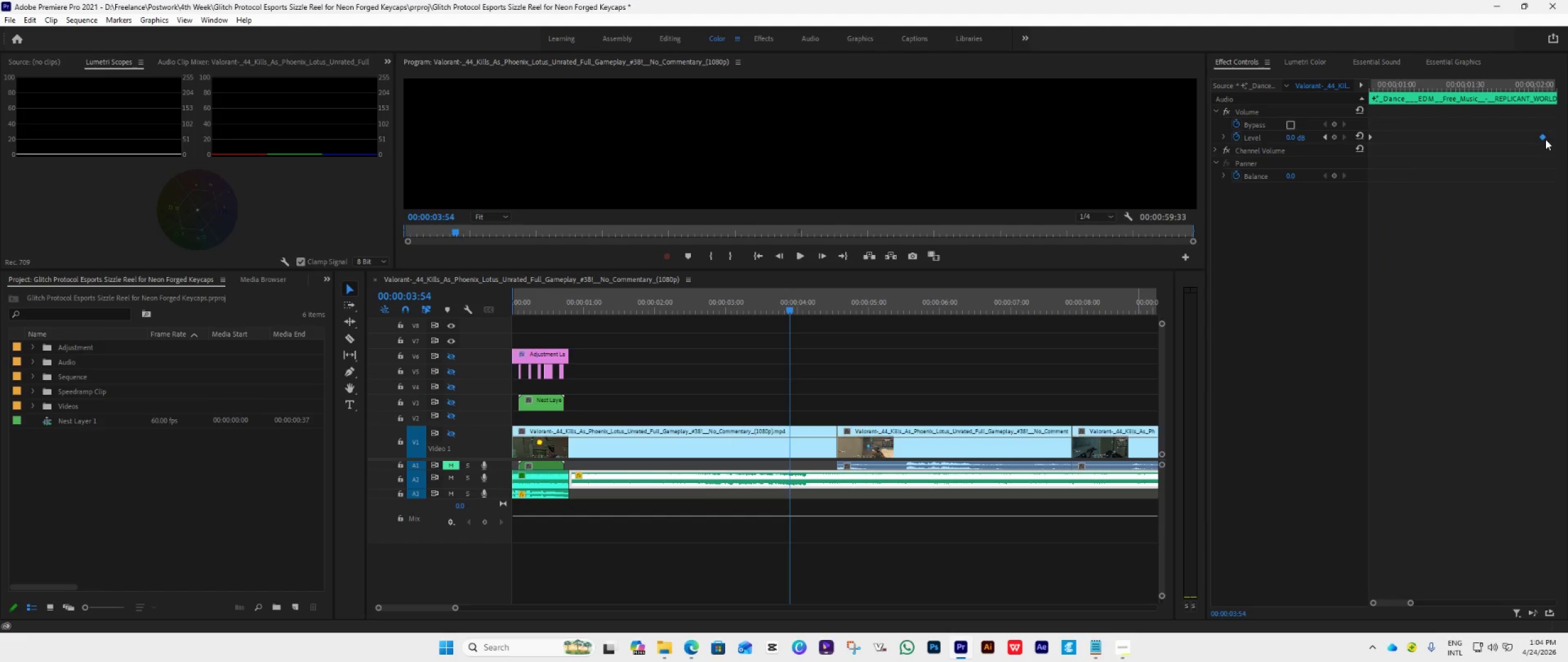 
left_click_drag(start_coordinate=[1545, 135], to_coordinate=[1402, 170])
 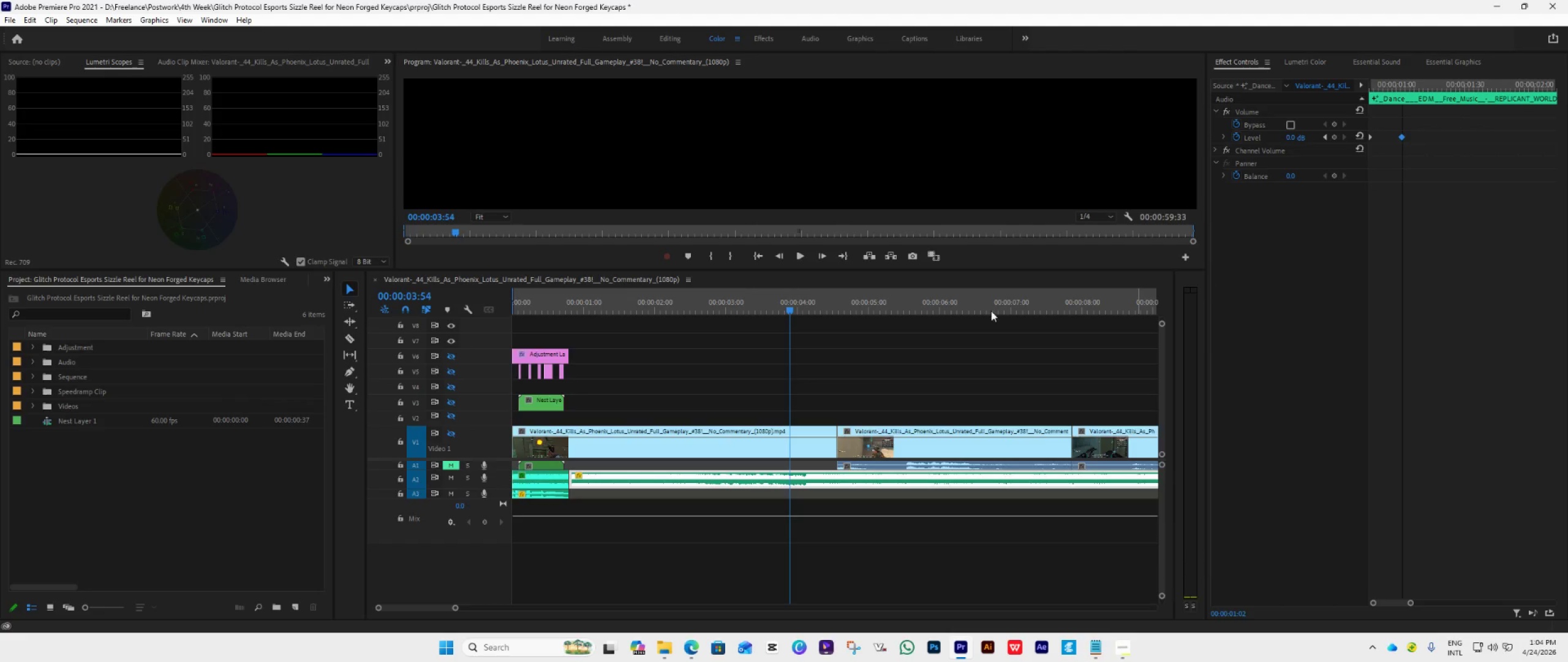 
left_click_drag(start_coordinate=[791, 306], to_coordinate=[603, 382])
 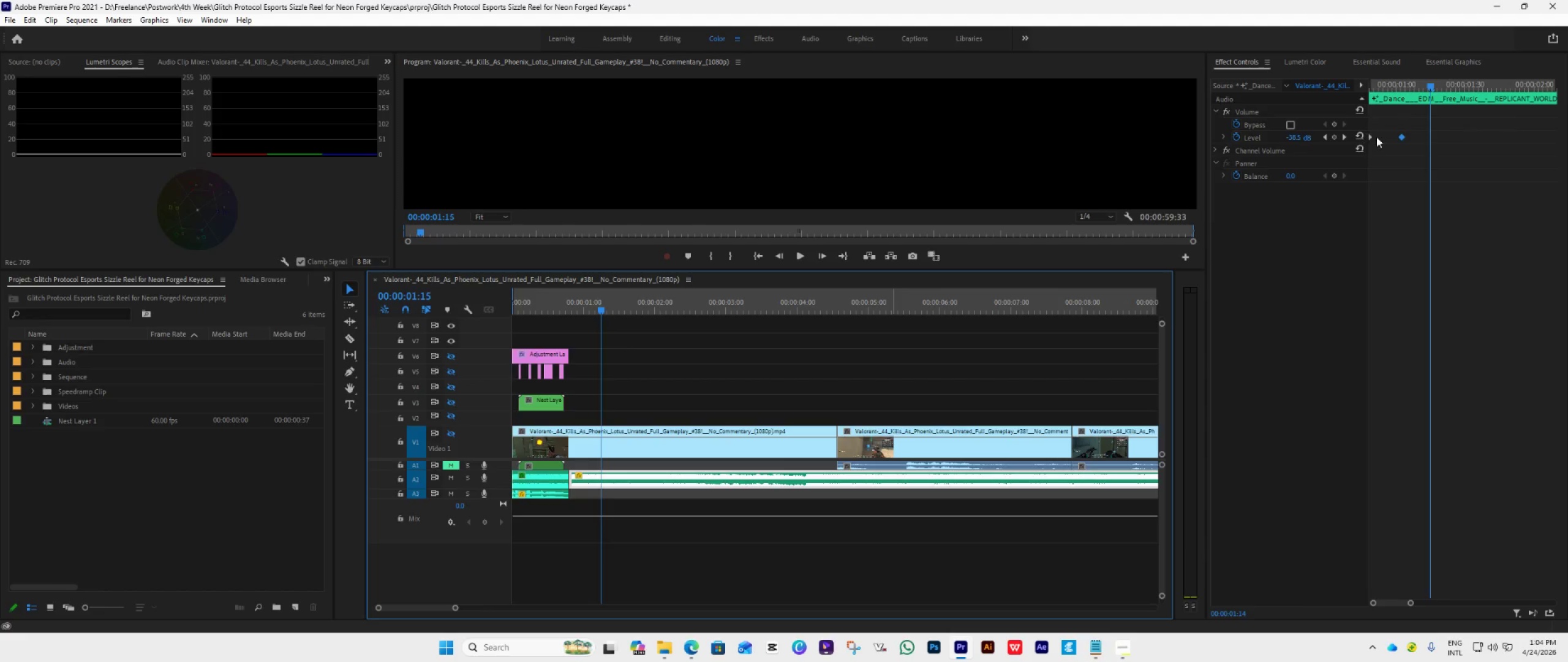 
left_click([1371, 137])
 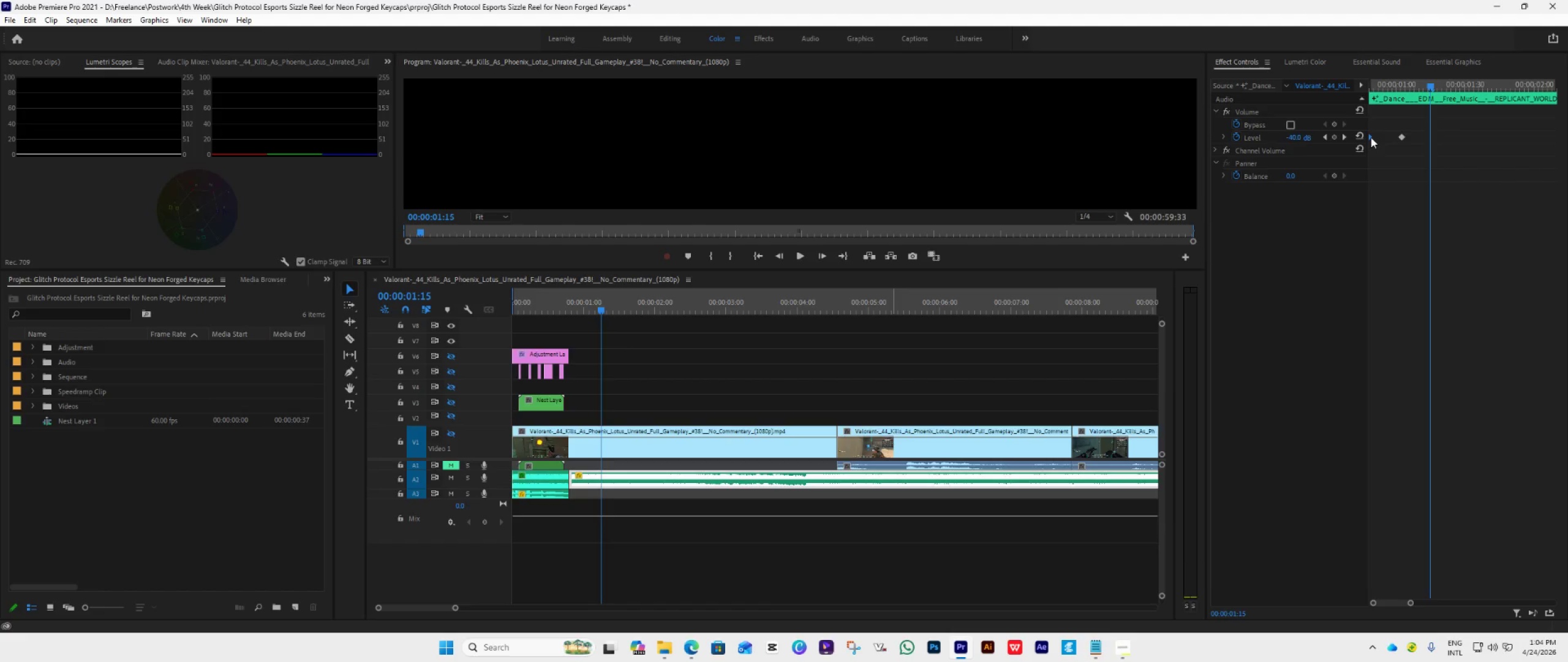 
key(Delete)
 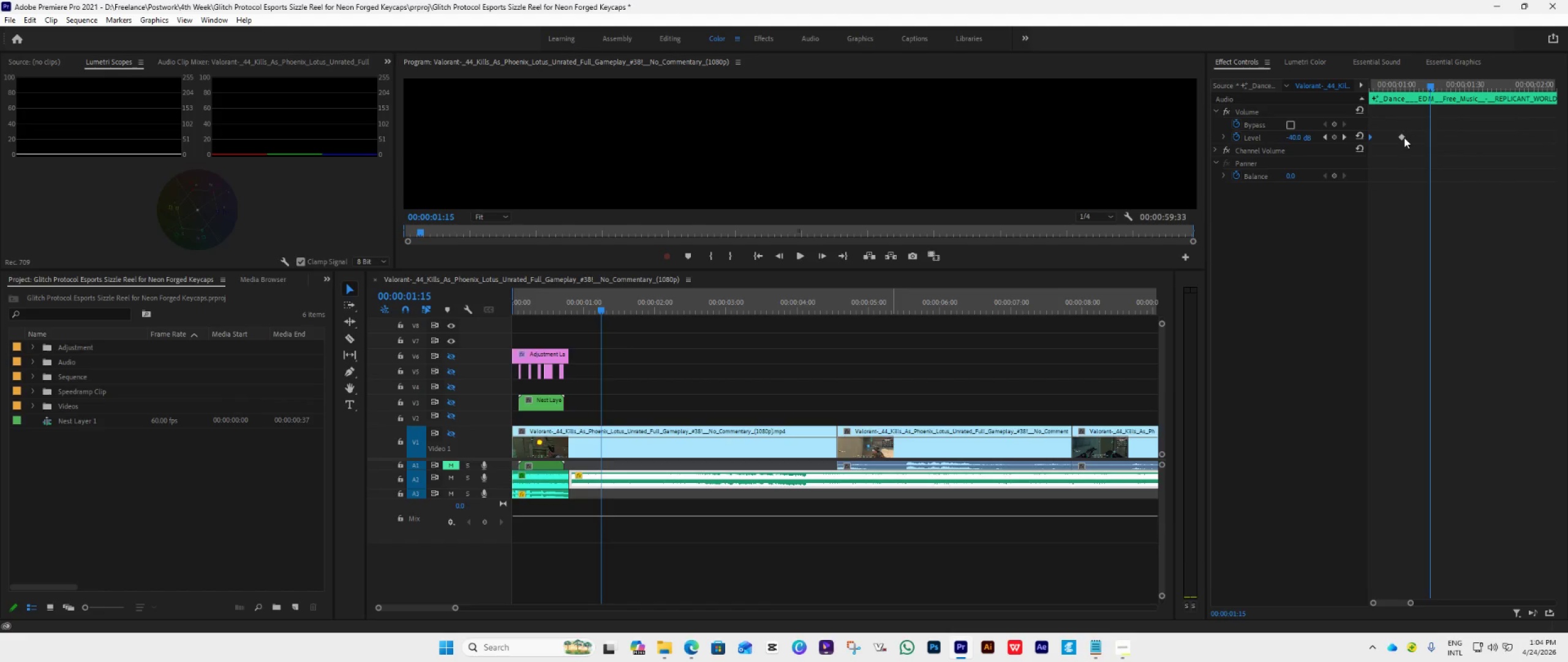 
left_click_drag(start_coordinate=[1403, 137], to_coordinate=[1369, 162])
 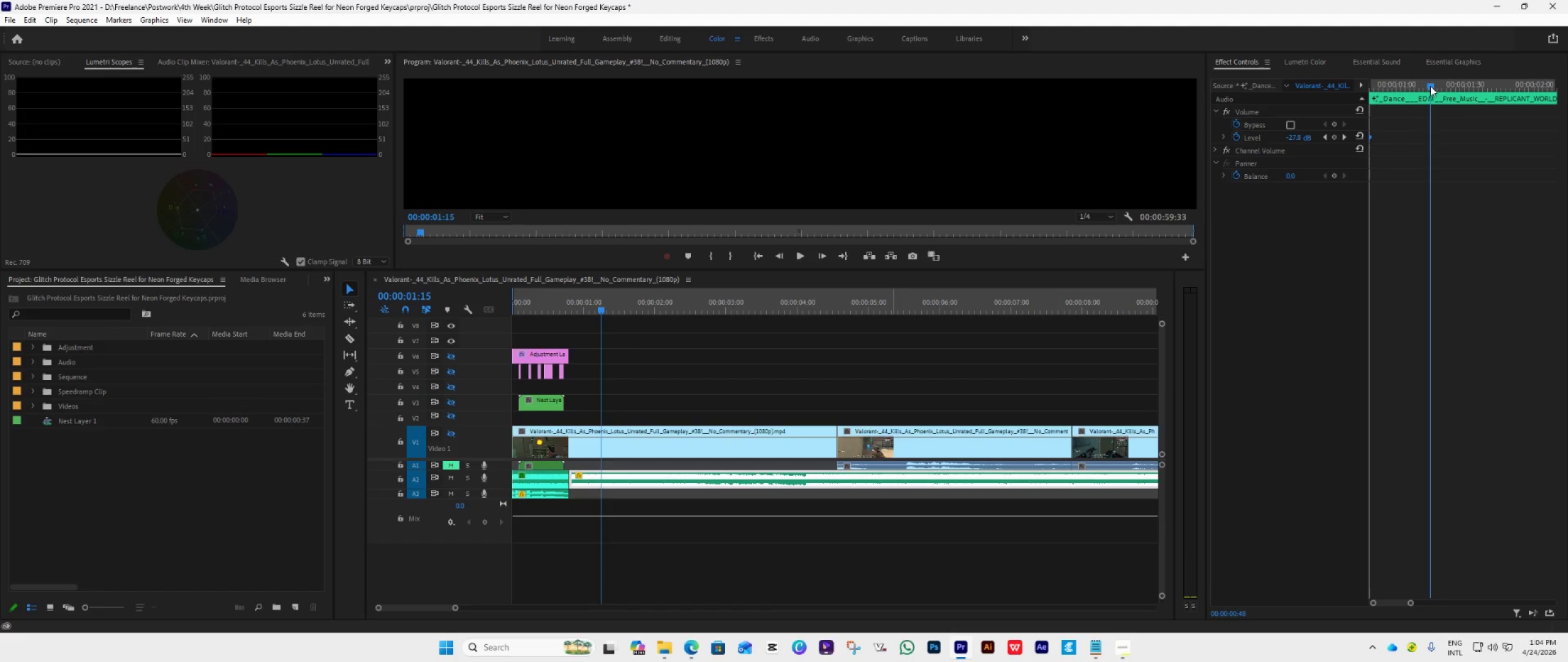 
left_click_drag(start_coordinate=[1430, 86], to_coordinate=[1362, 131])
 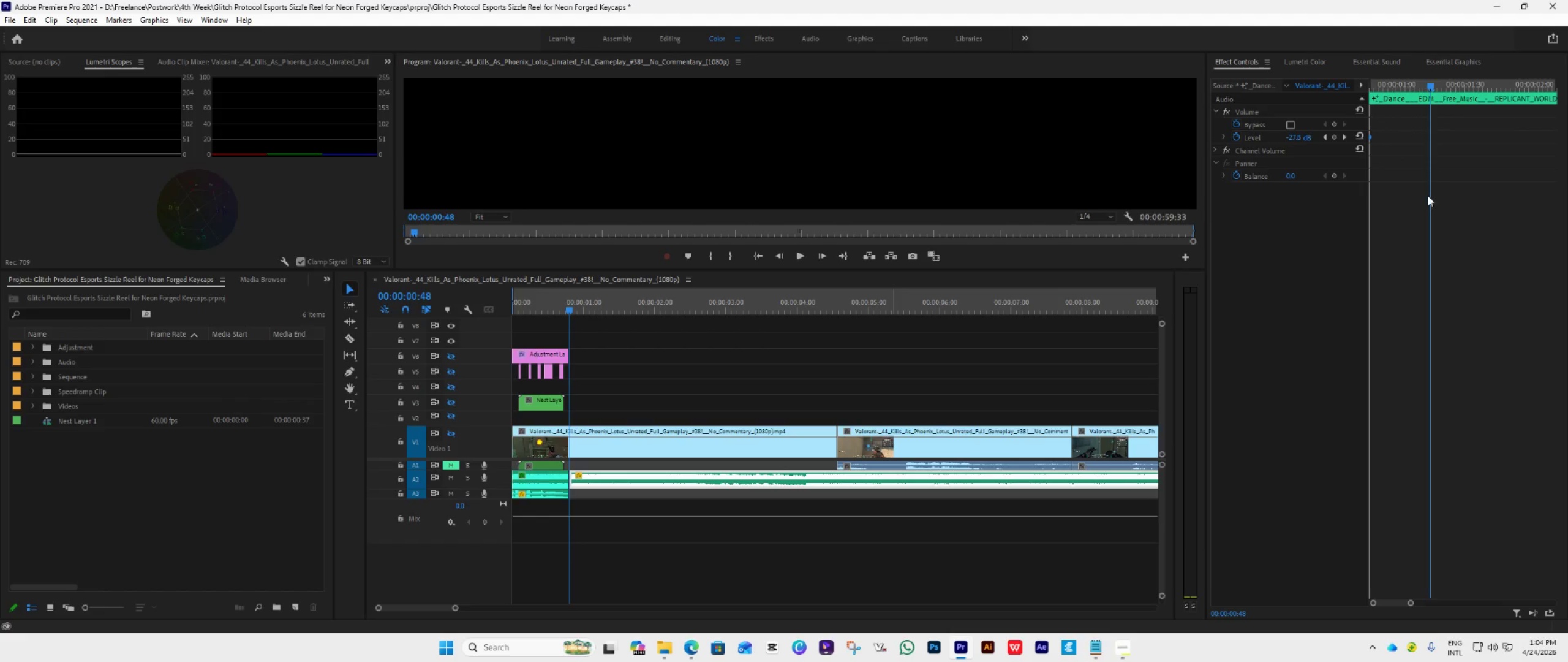 
key(Space)
 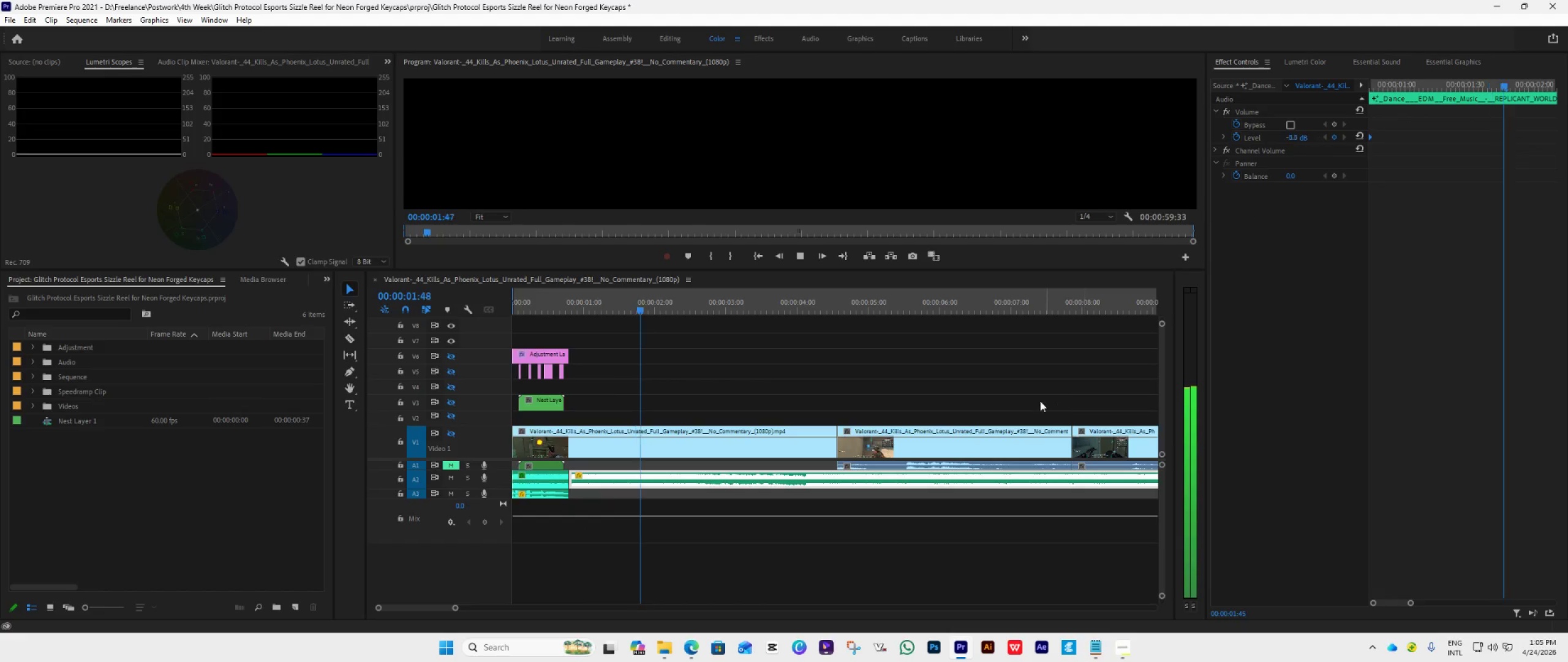 
scroll: coordinate [873, 490], scroll_direction: down, amount: 10.0
 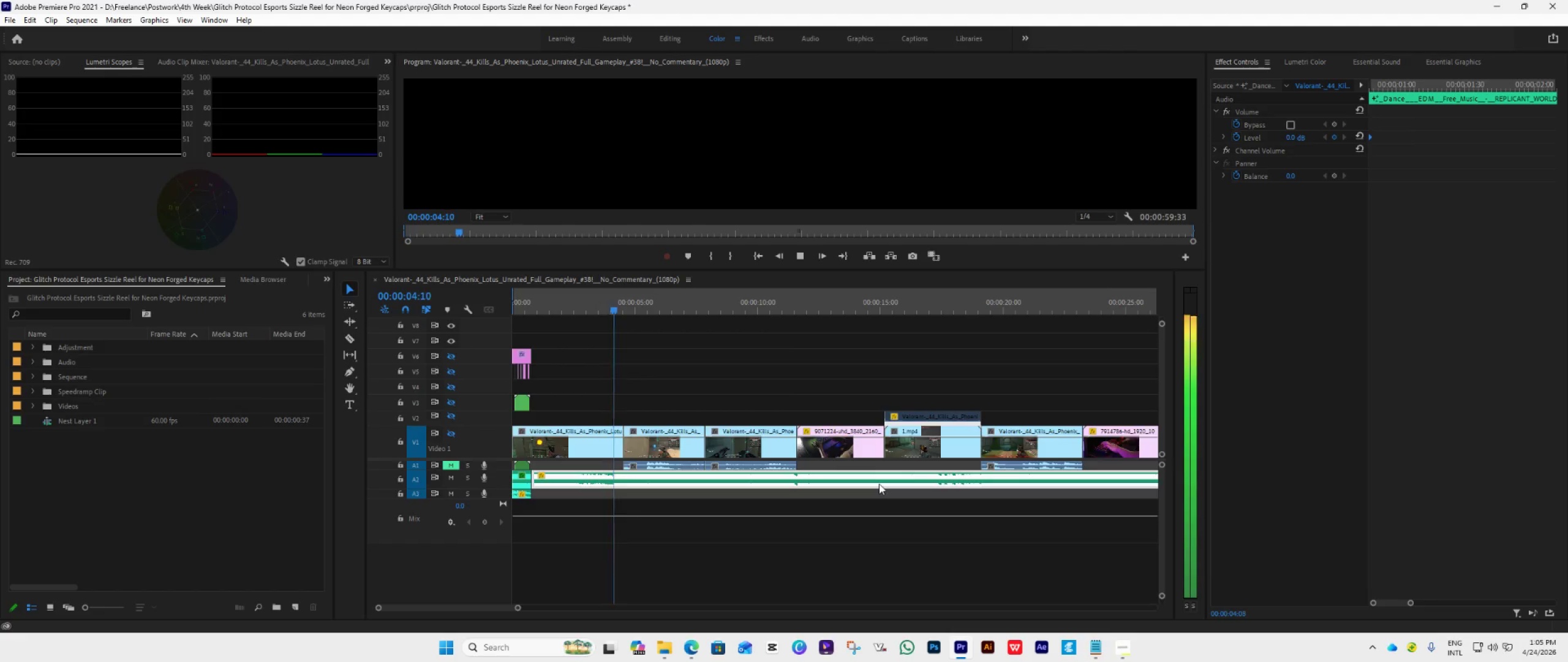 
hold_key(key=AltLeft, duration=0.73)
 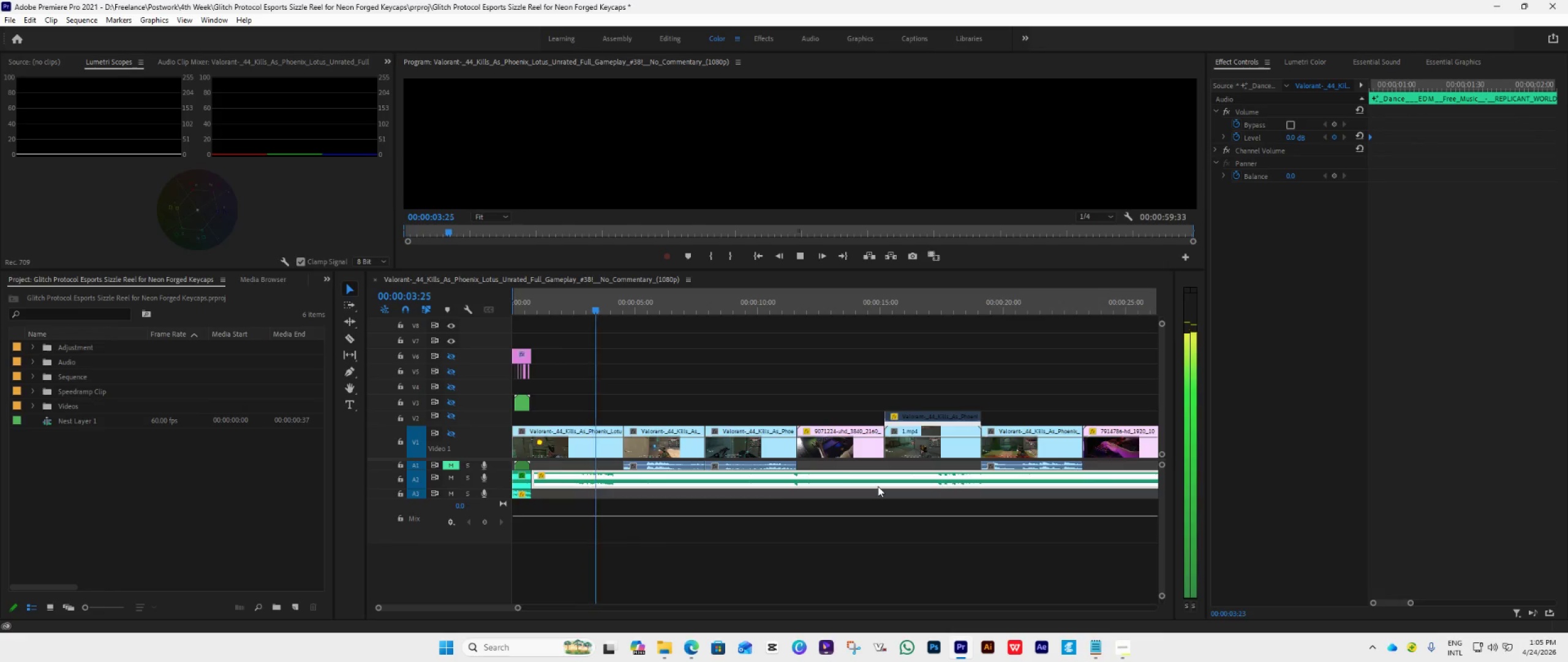 
key(Space)
 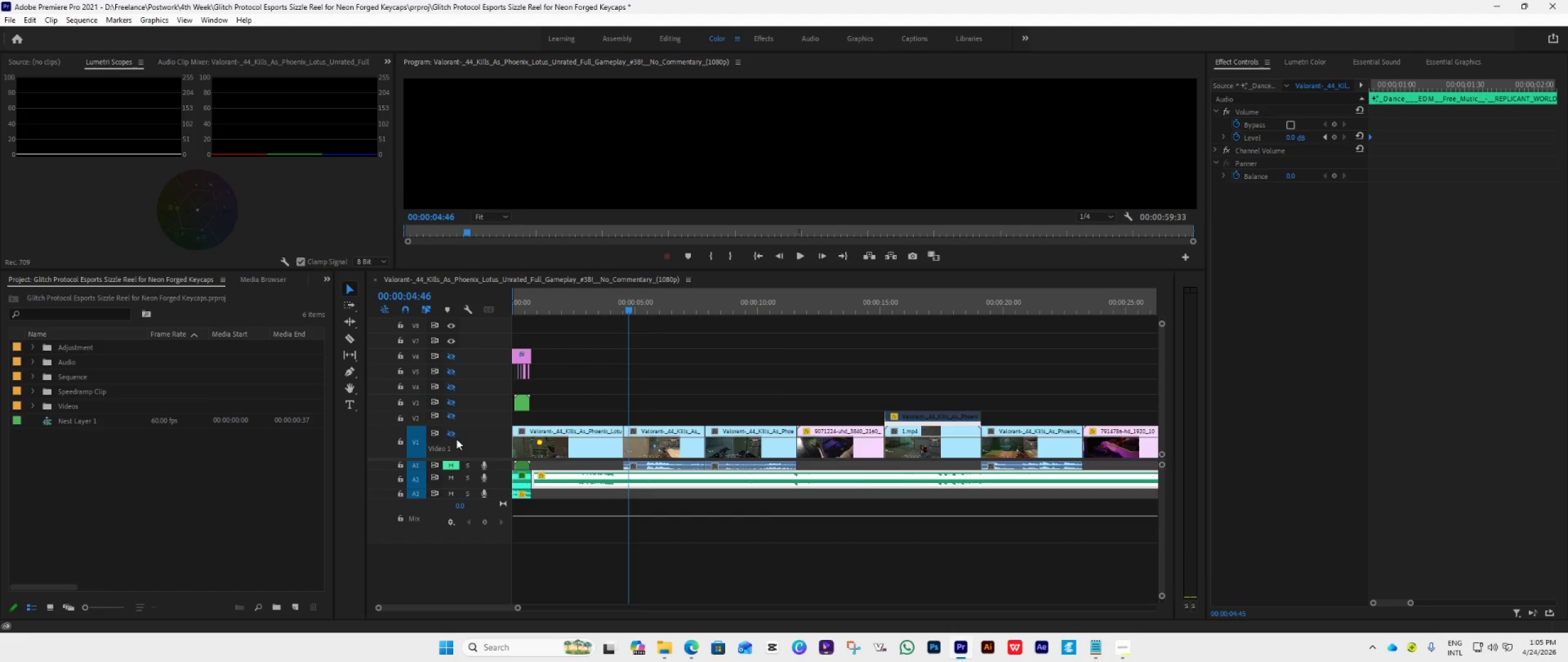 
left_click([451, 433])
 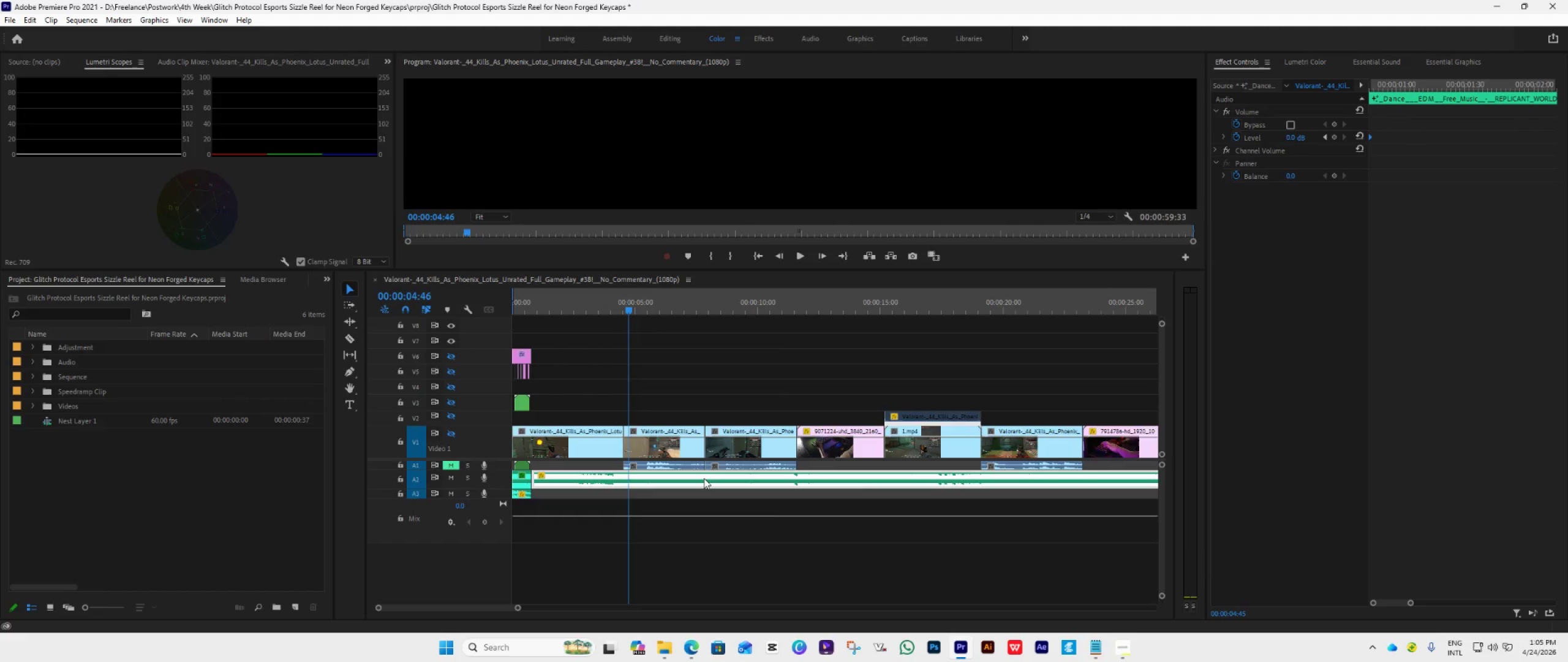 
left_click([714, 395])
 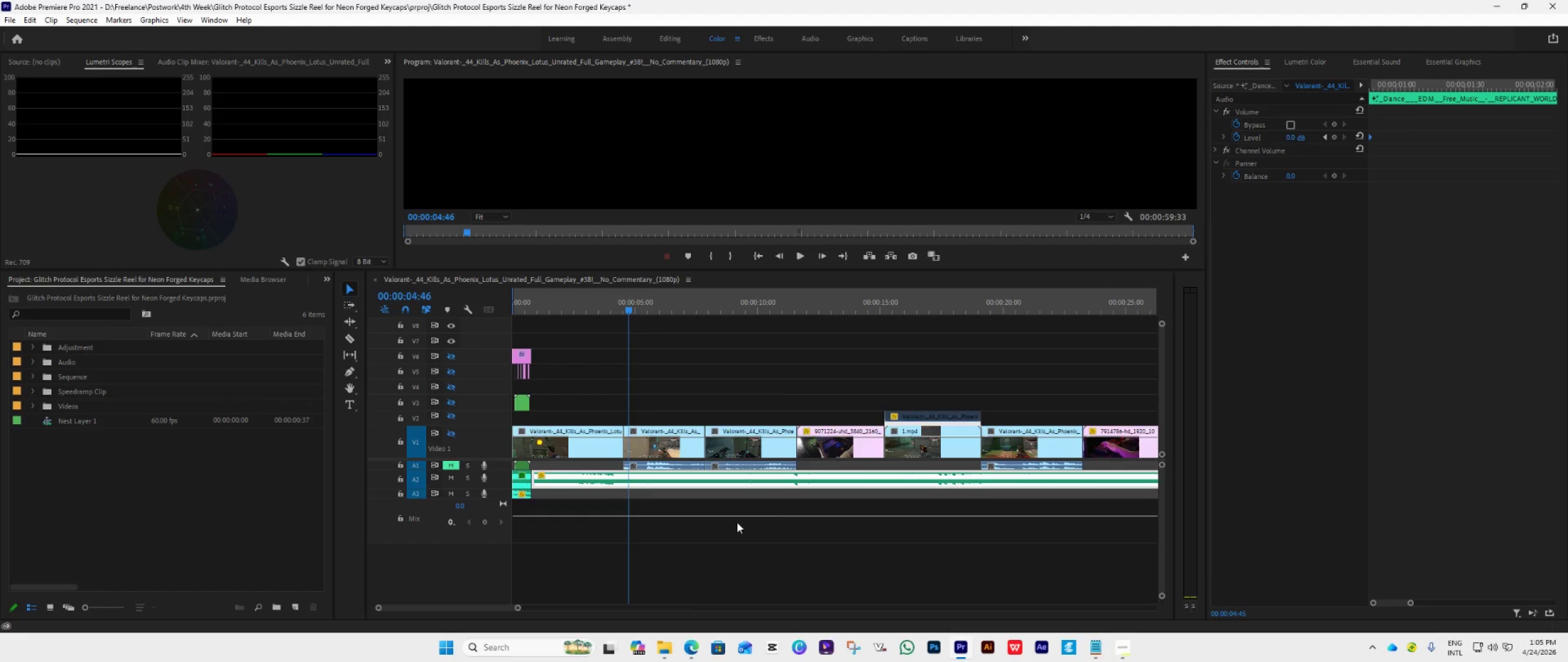 
key(Control+S)
 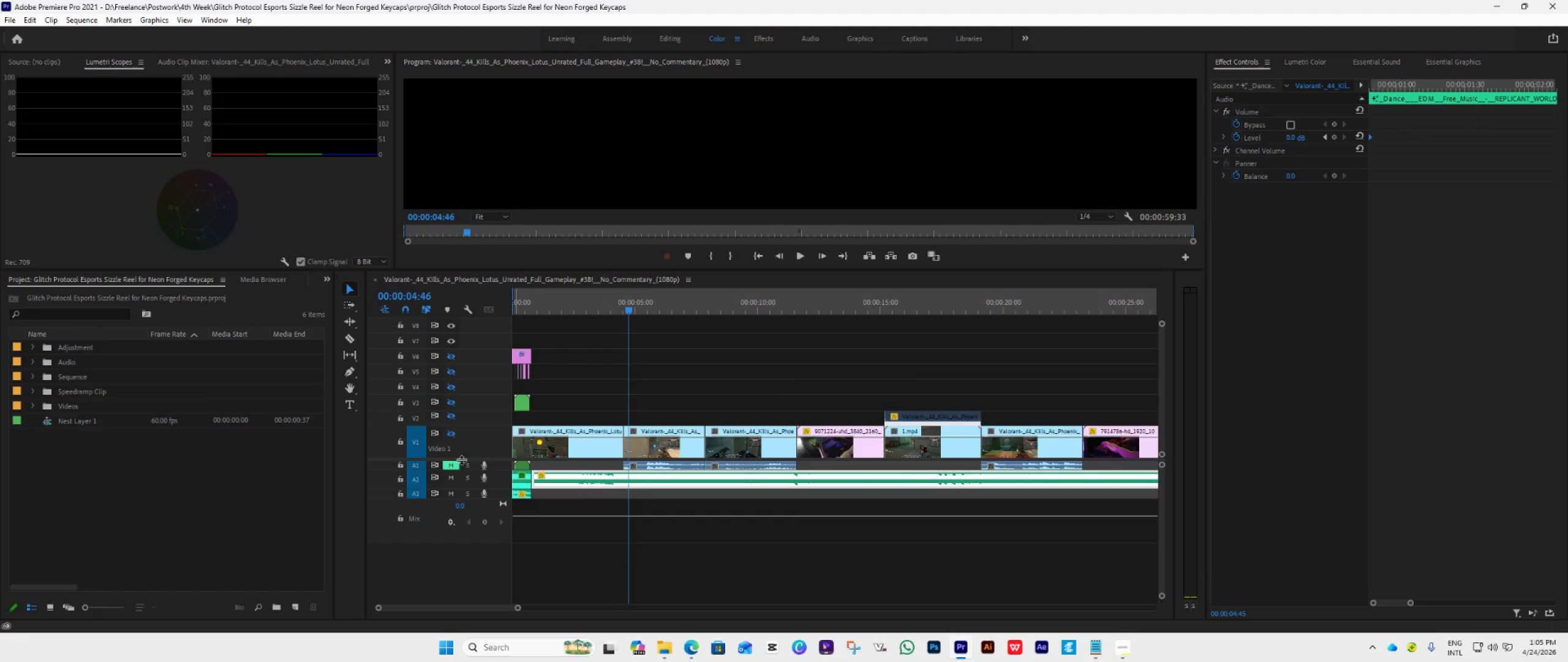 
left_click([450, 433])
 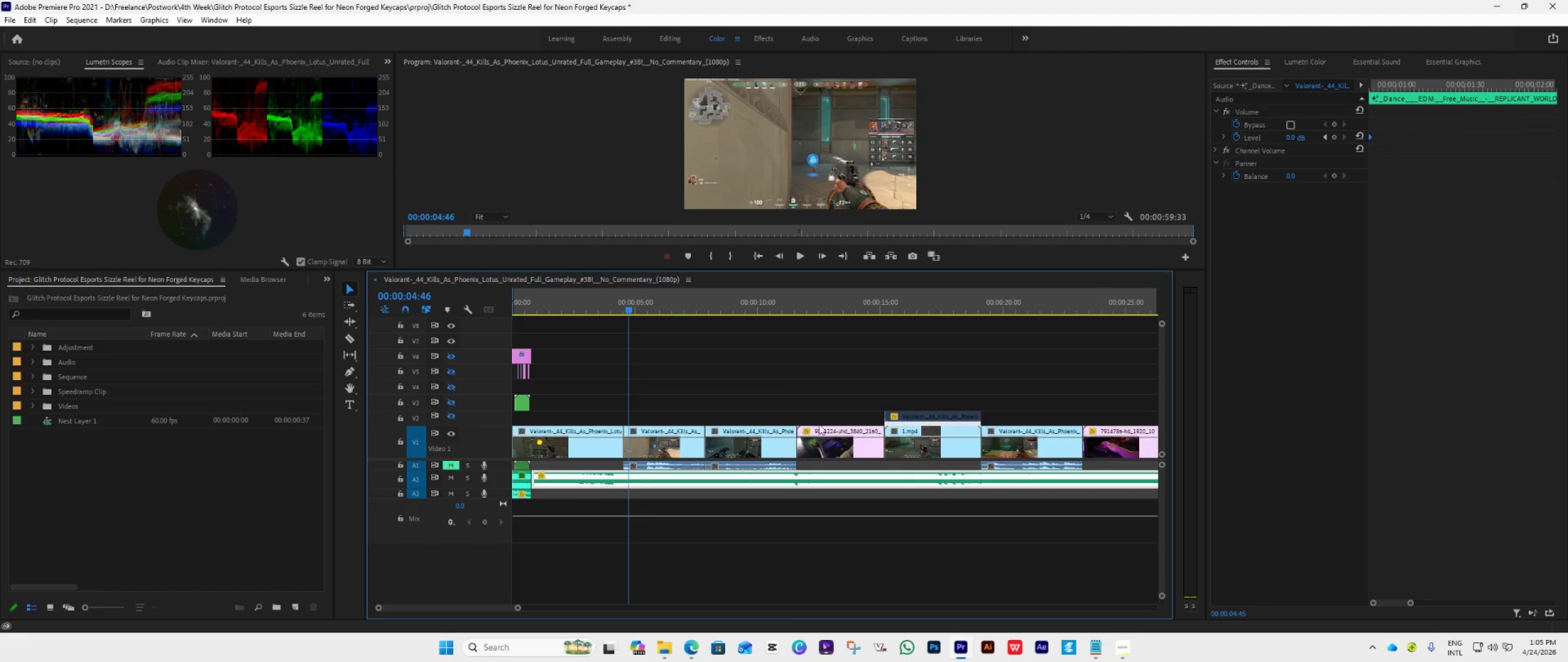 
key(Control+S)
 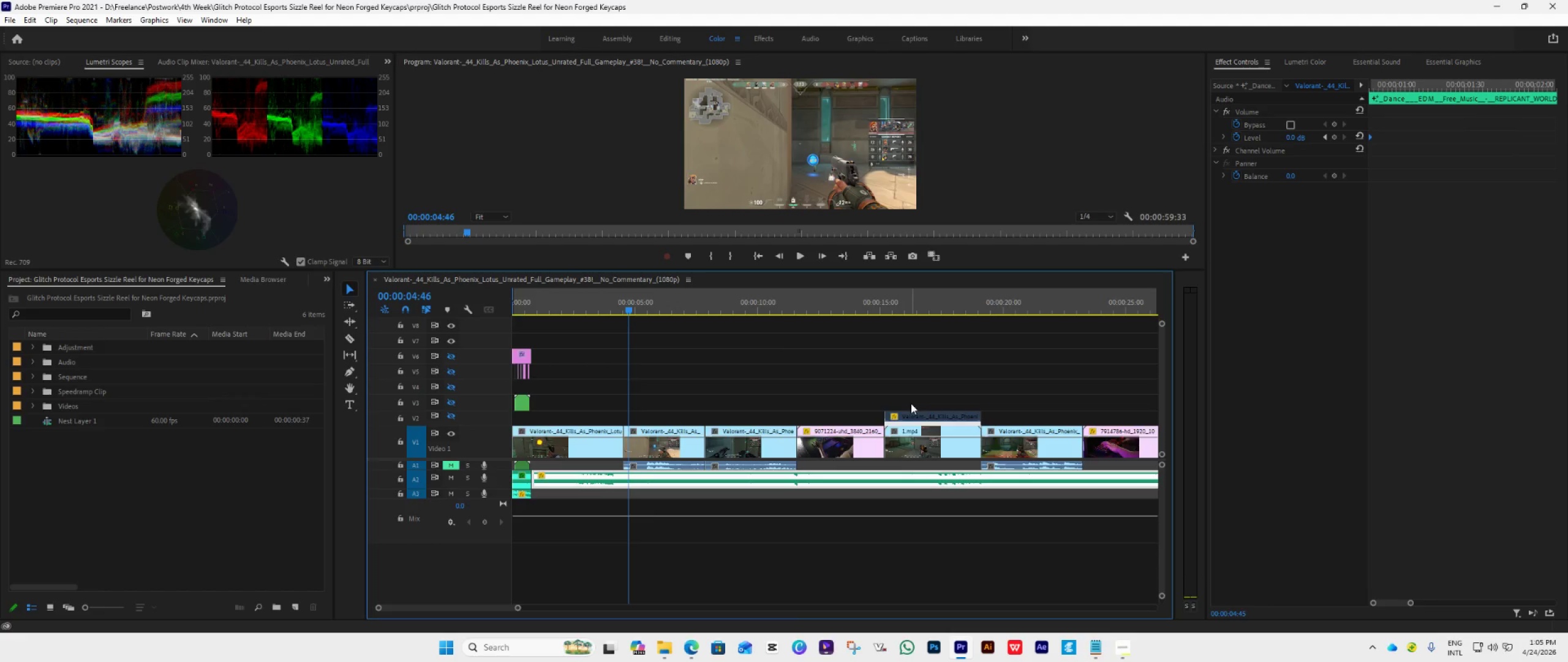 
key(Space)
 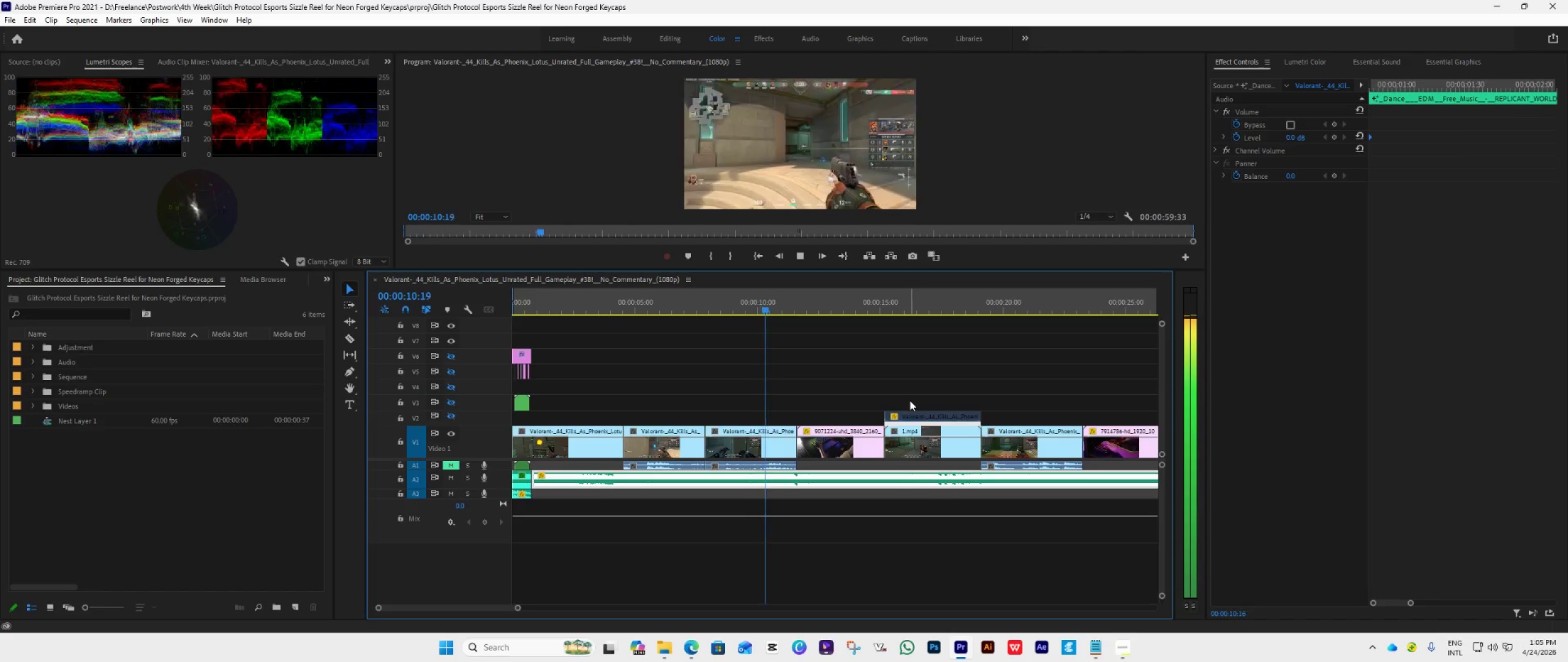 
wait(7.45)
 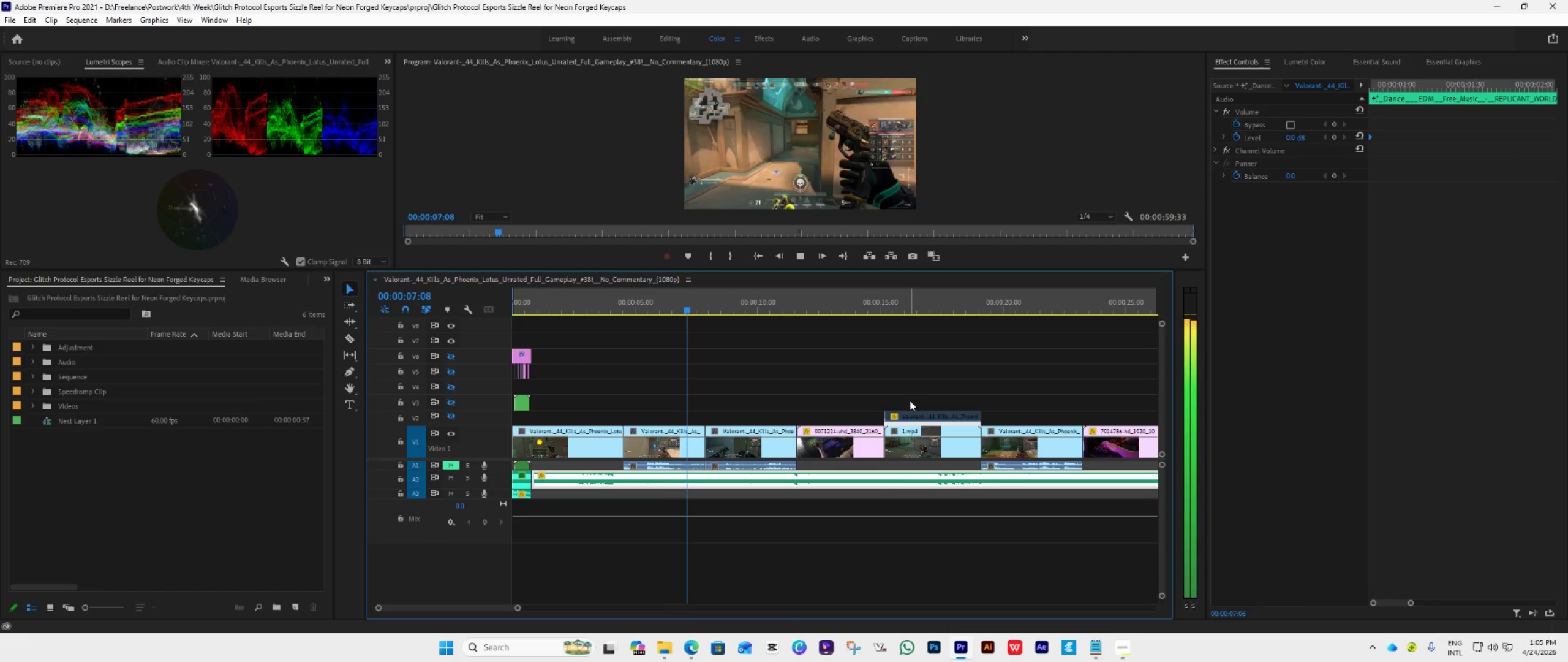 
key(Space)
 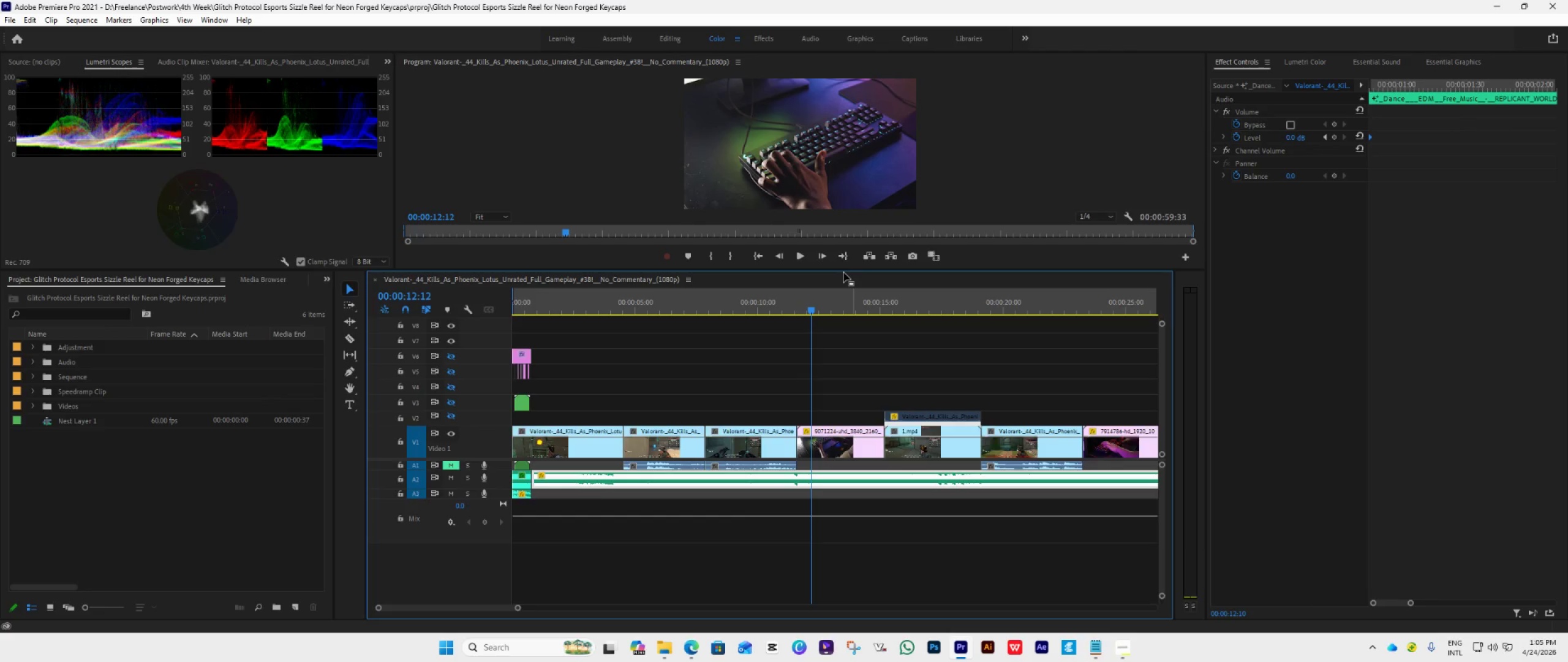 
left_click_drag(start_coordinate=[843, 270], to_coordinate=[831, 421])
 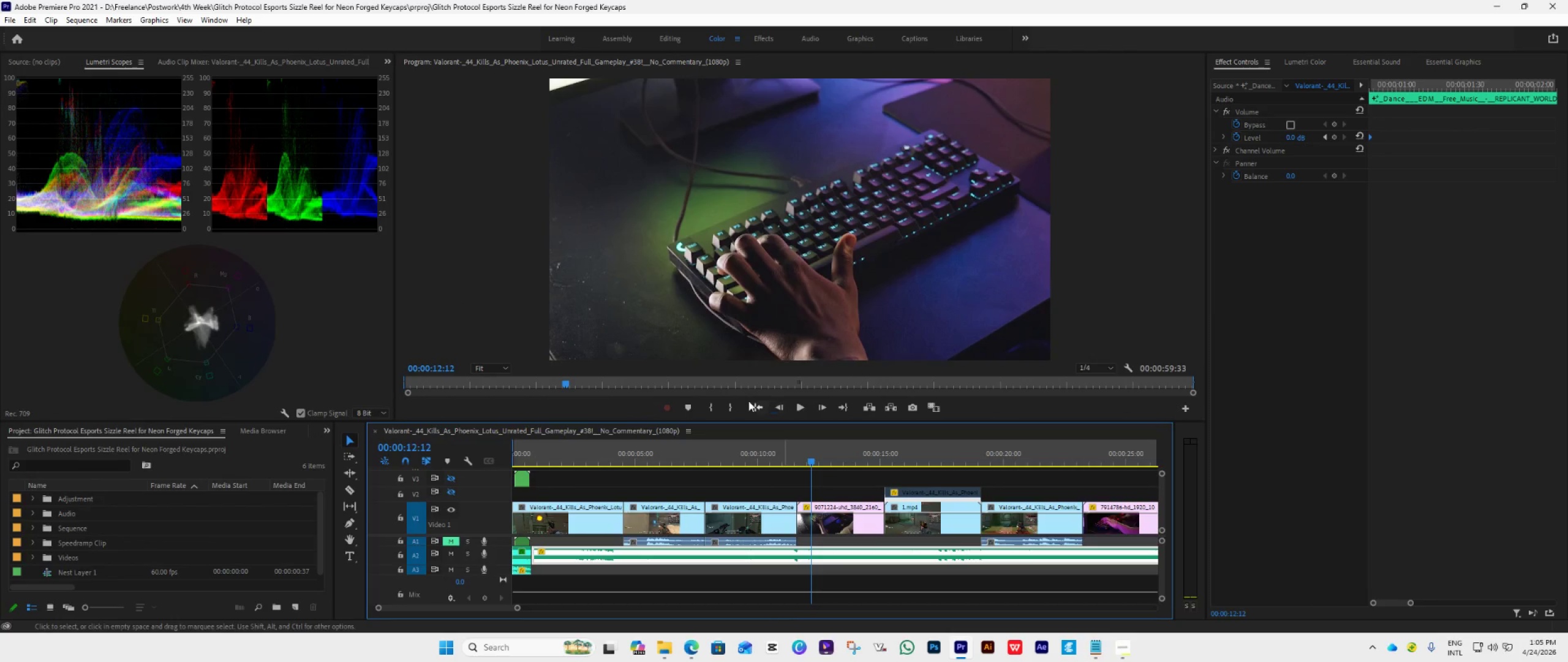 
left_click([747, 401])
 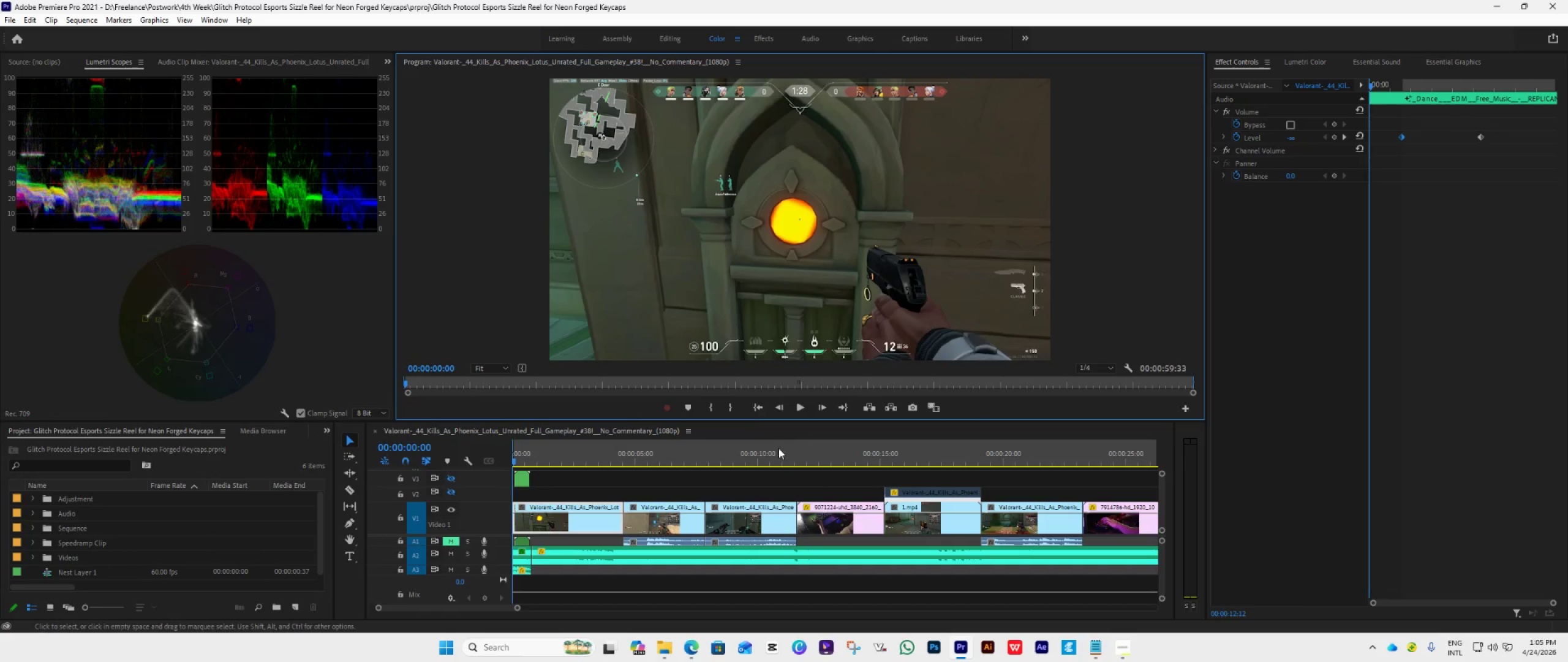 
key(Space)
 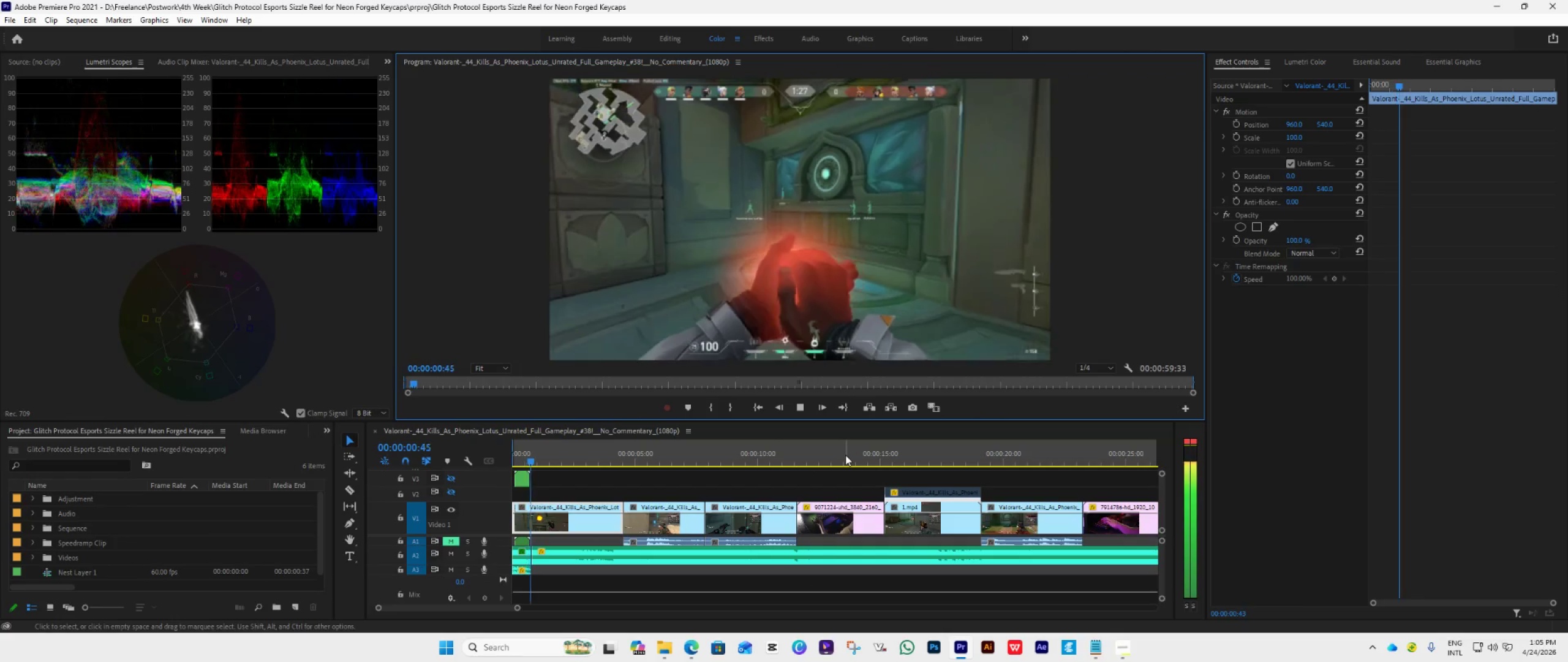 
key(Space)
 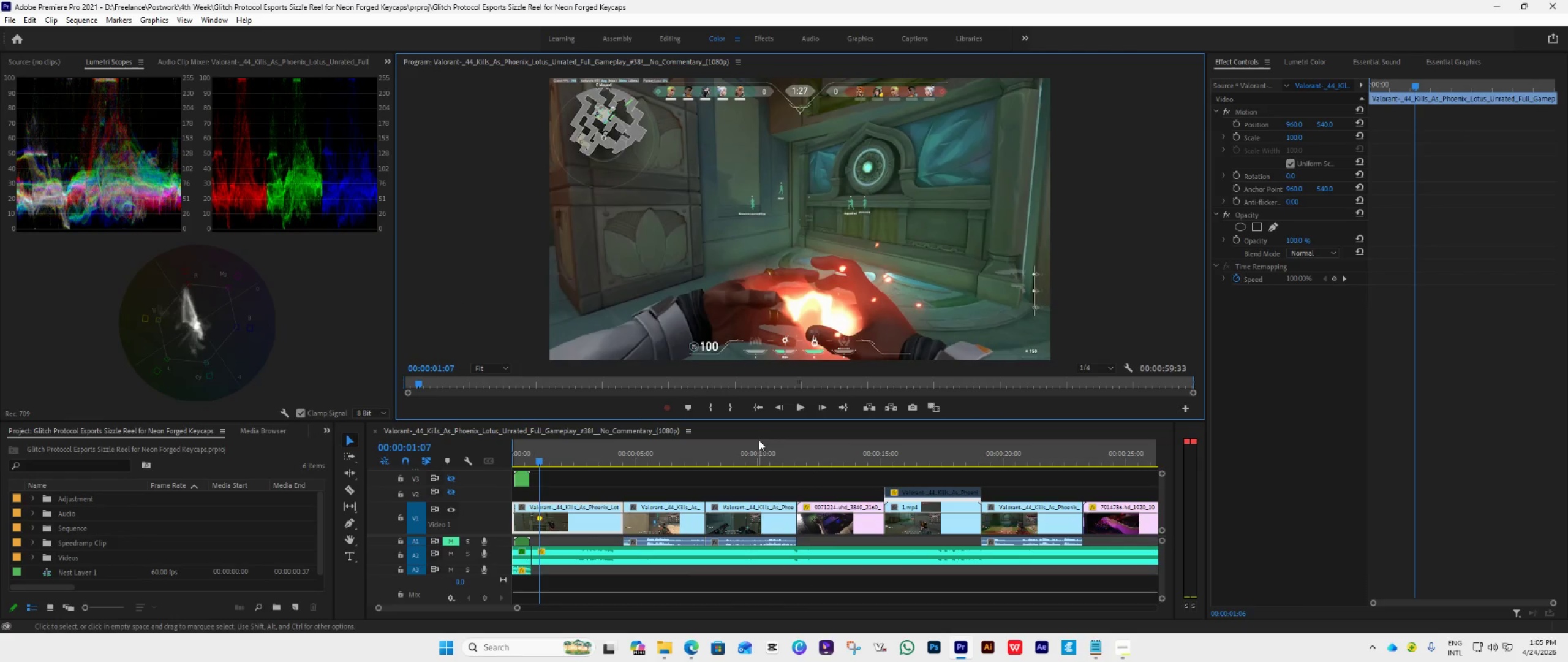 
key(Space)
 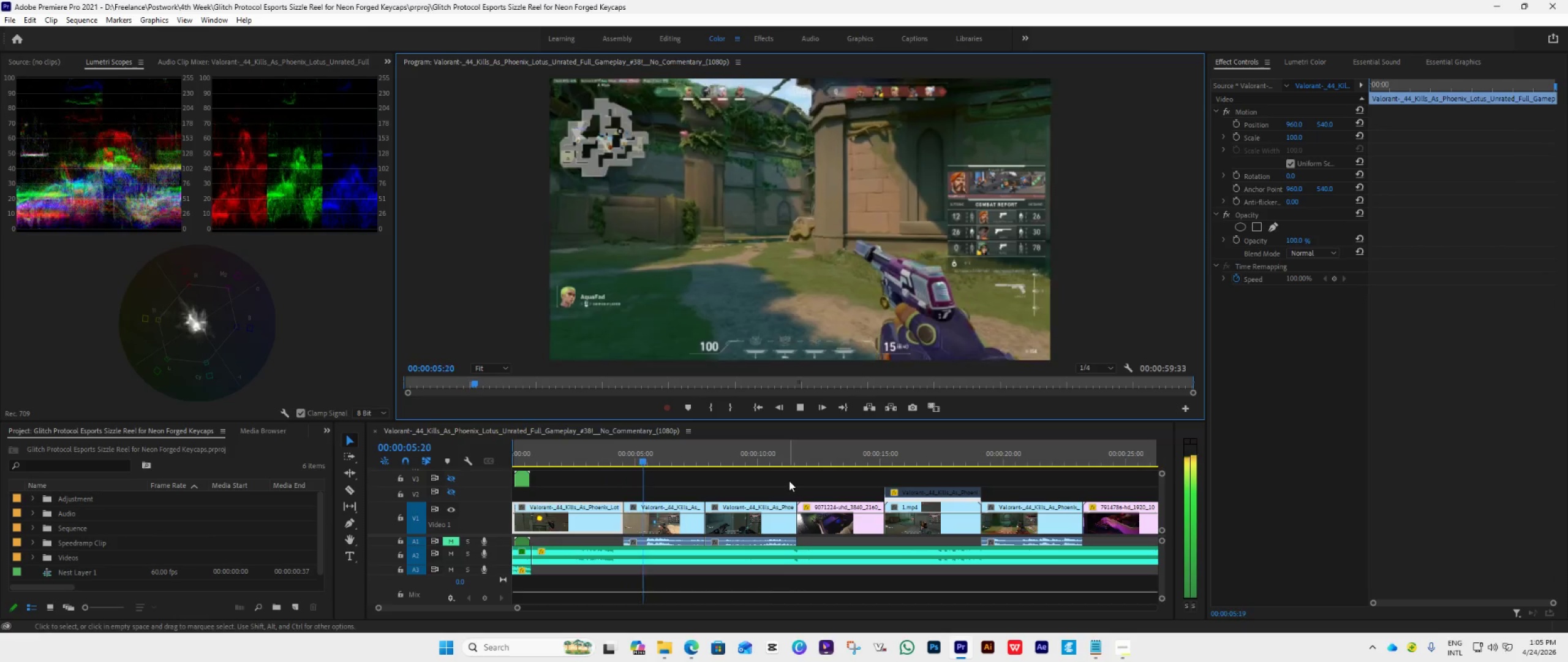 
wait(9.33)
 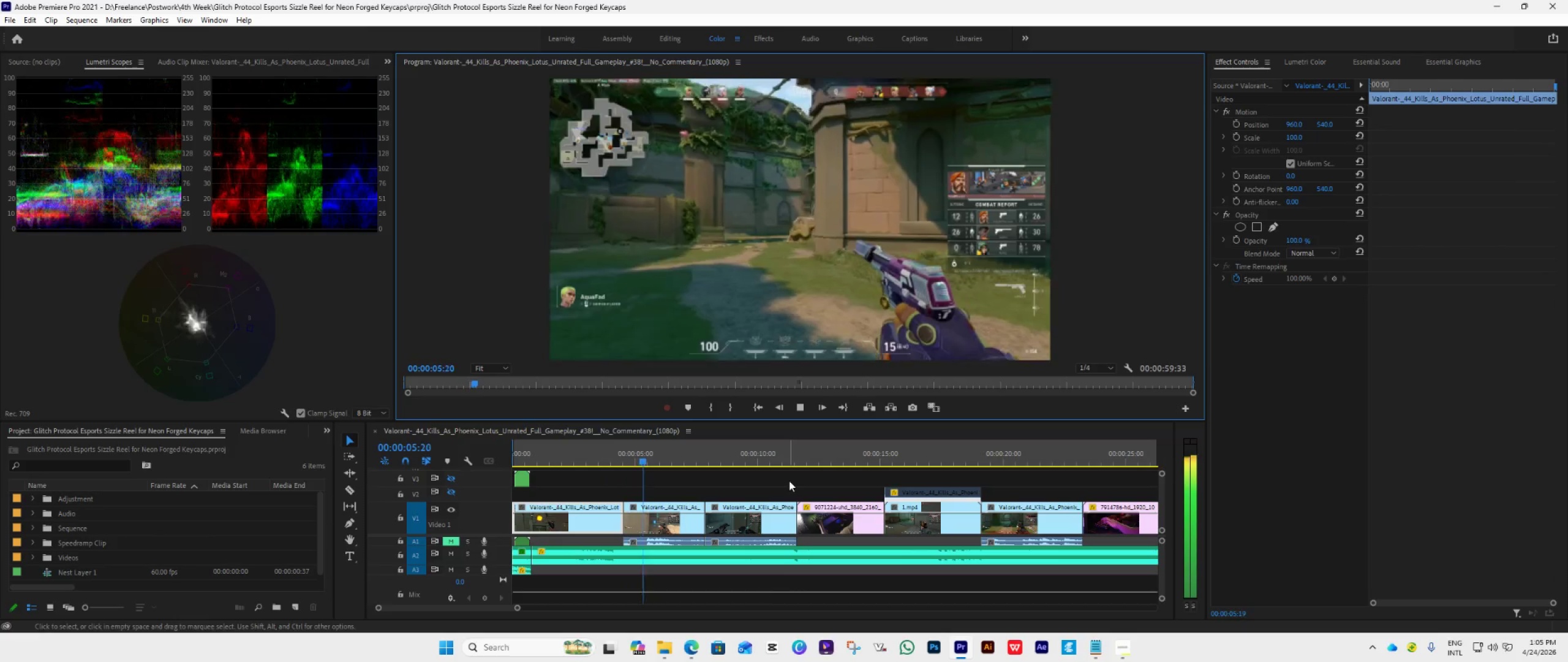 
key(Space)
 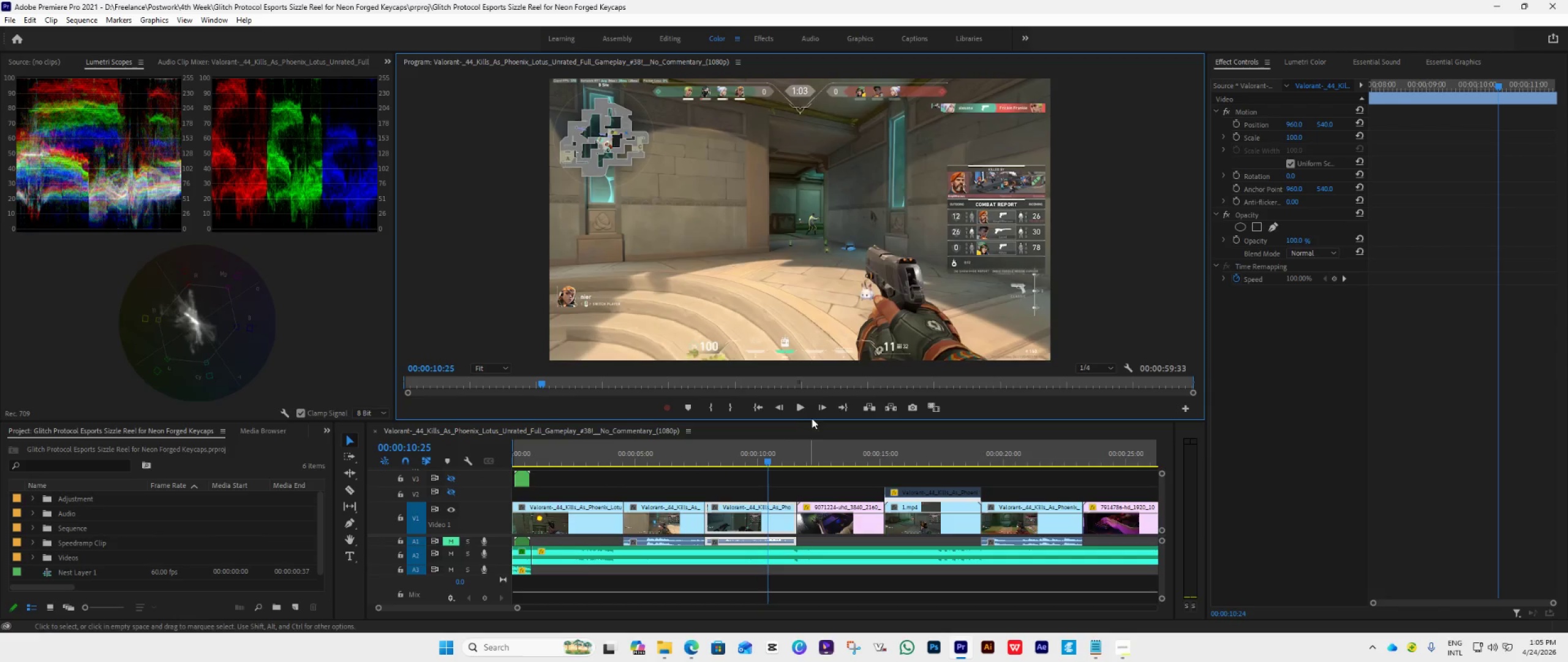 
left_click_drag(start_coordinate=[815, 420], to_coordinate=[843, 218])
 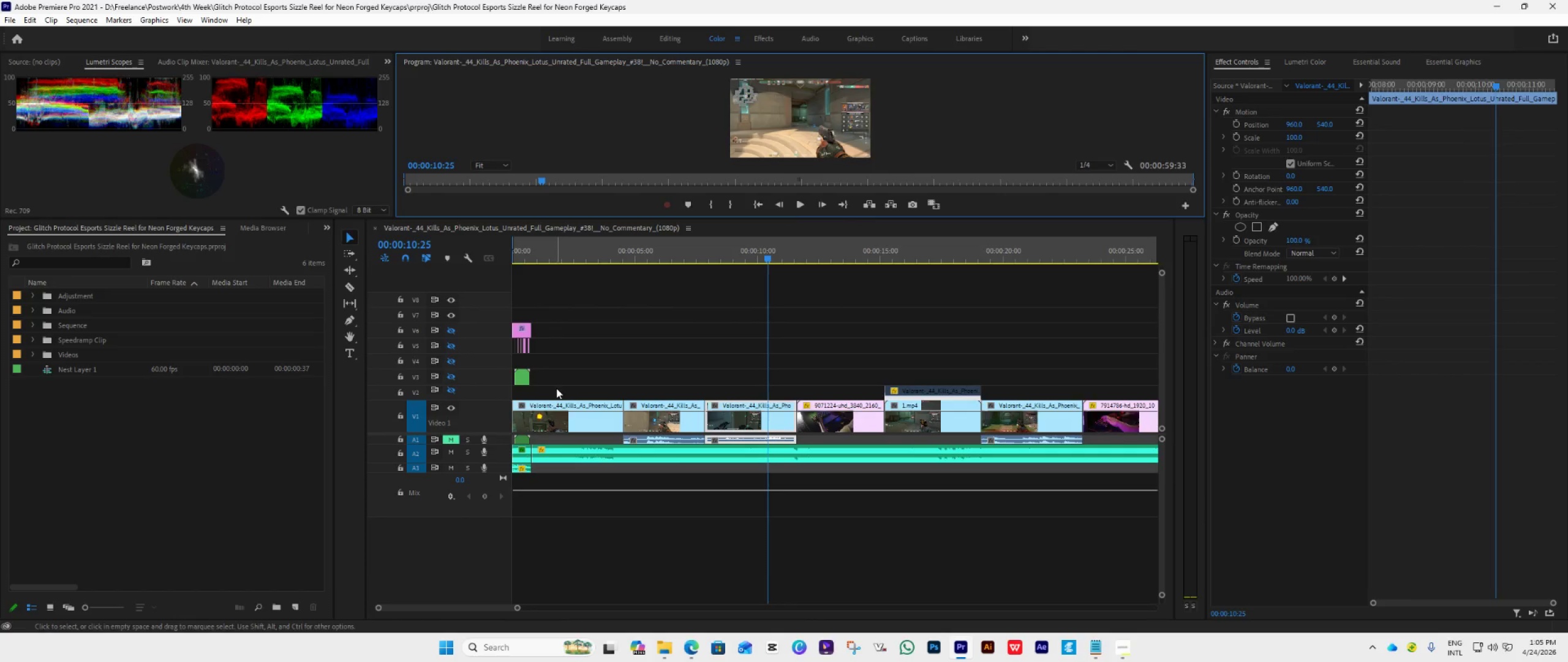 
left_click_drag(start_coordinate=[550, 388], to_coordinate=[512, 325])
 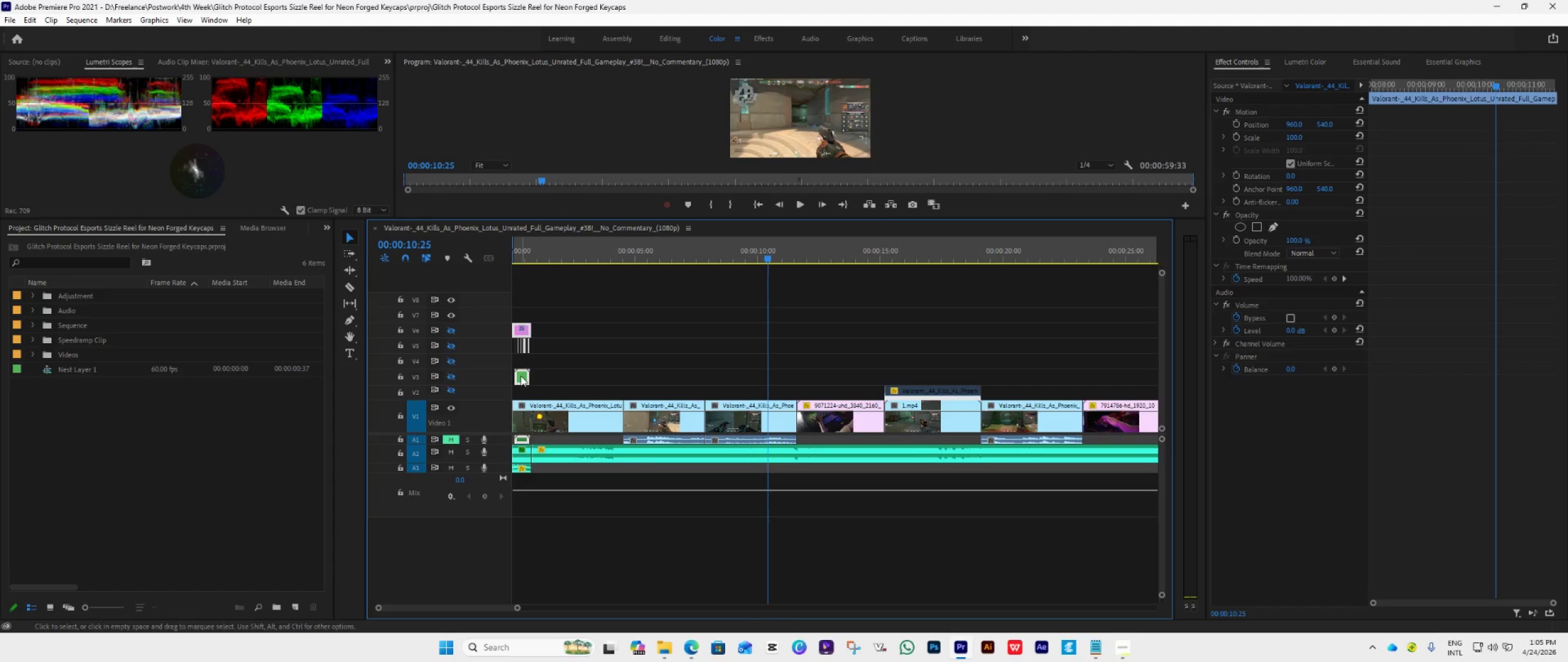 
right_click([521, 376])
 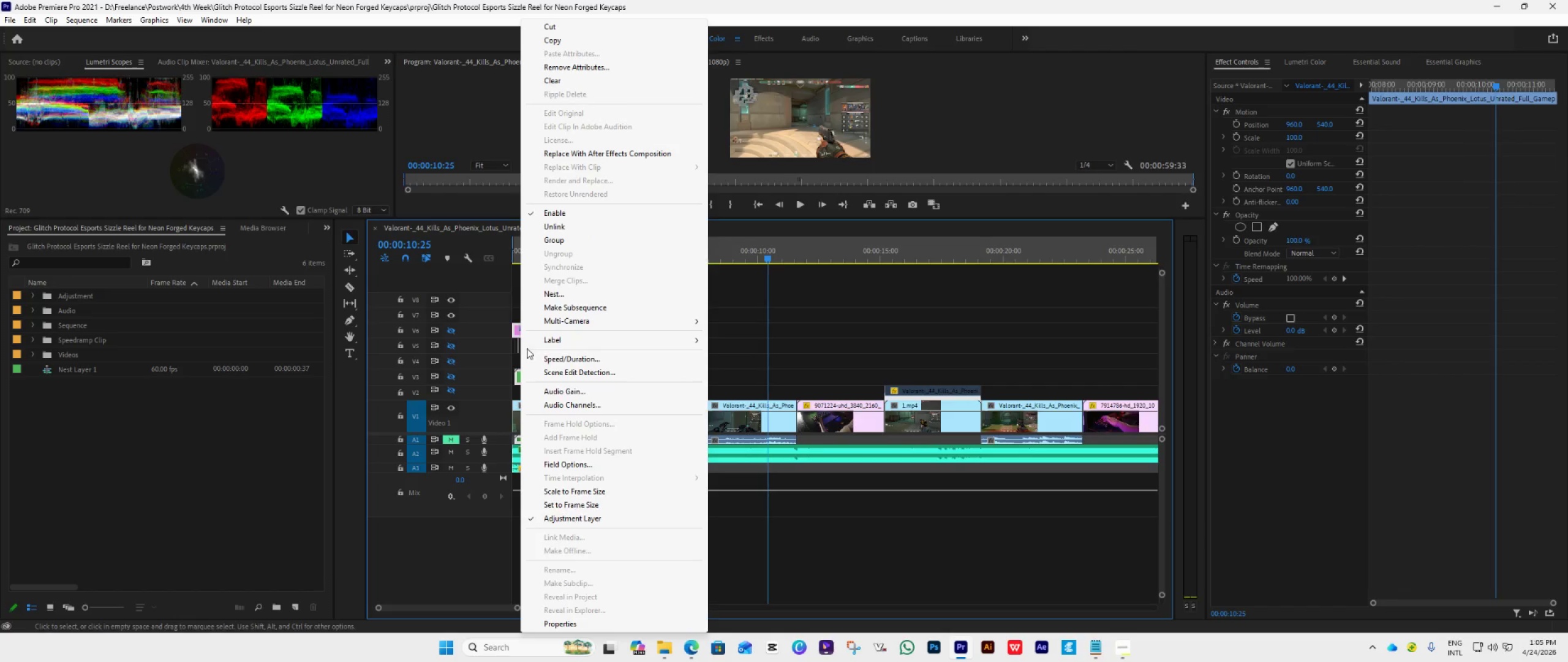 
left_click([575, 294])
 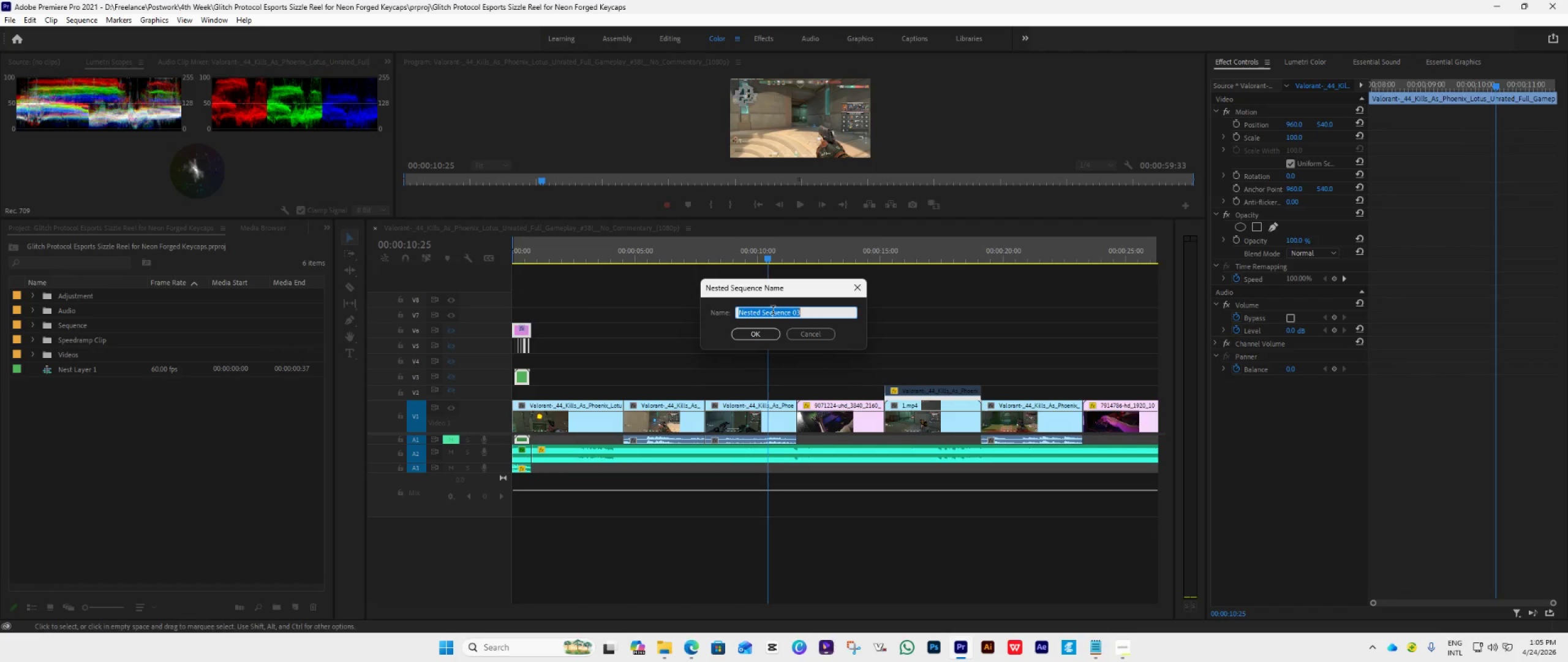 
type(Nest)
 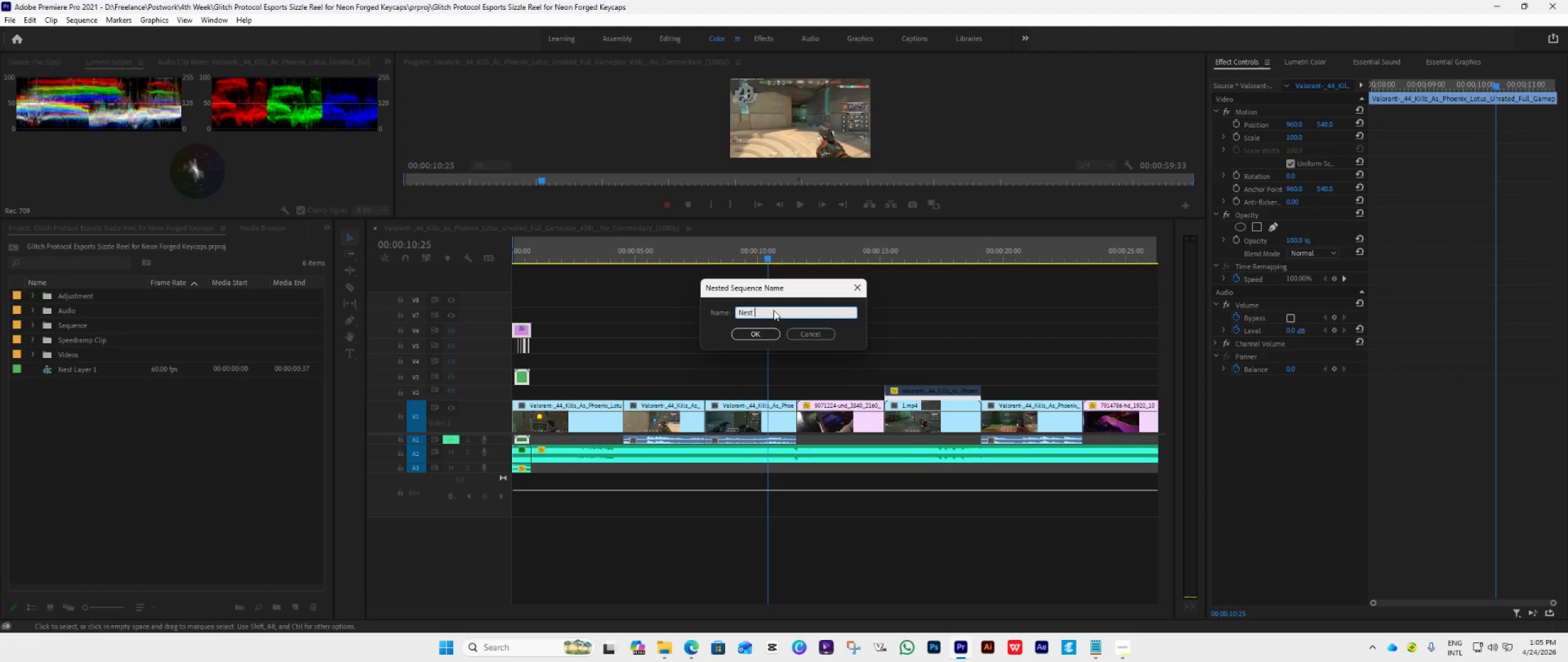 
key(Space)
 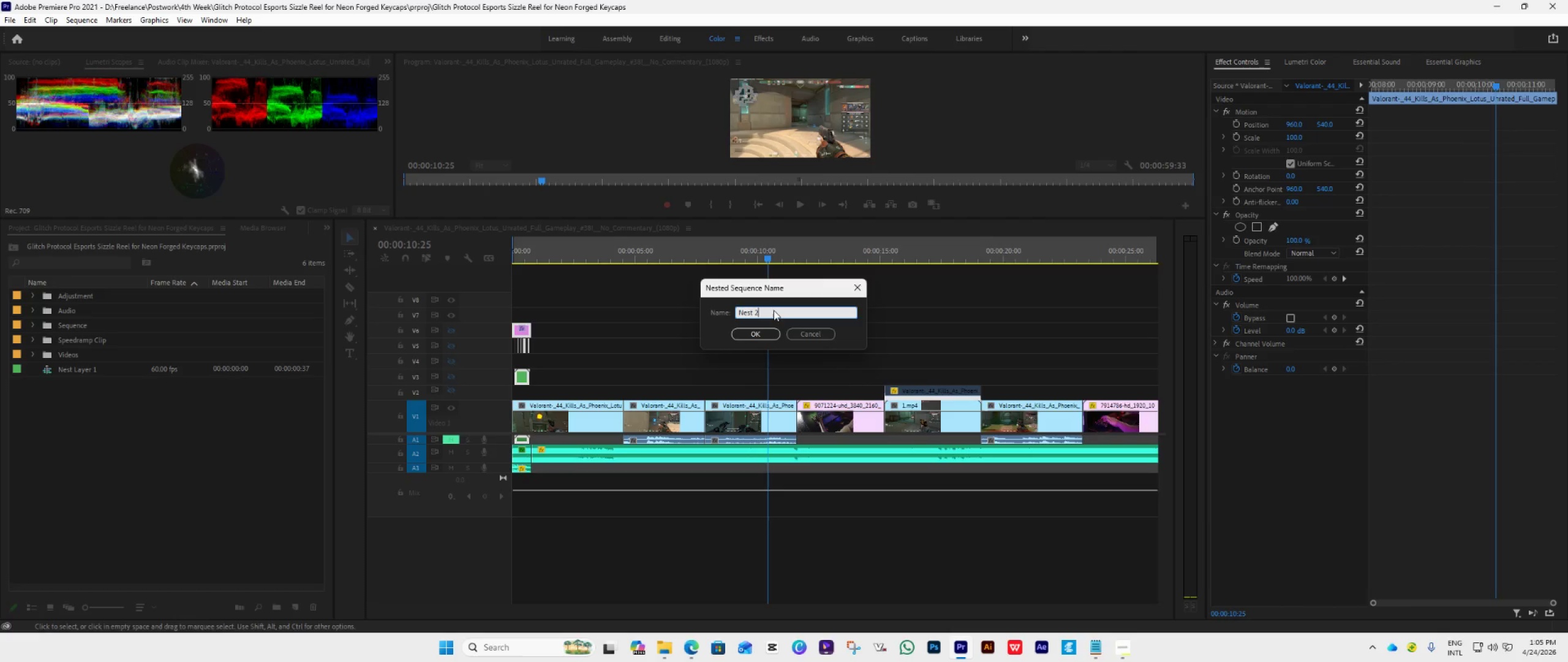 
key(2)
 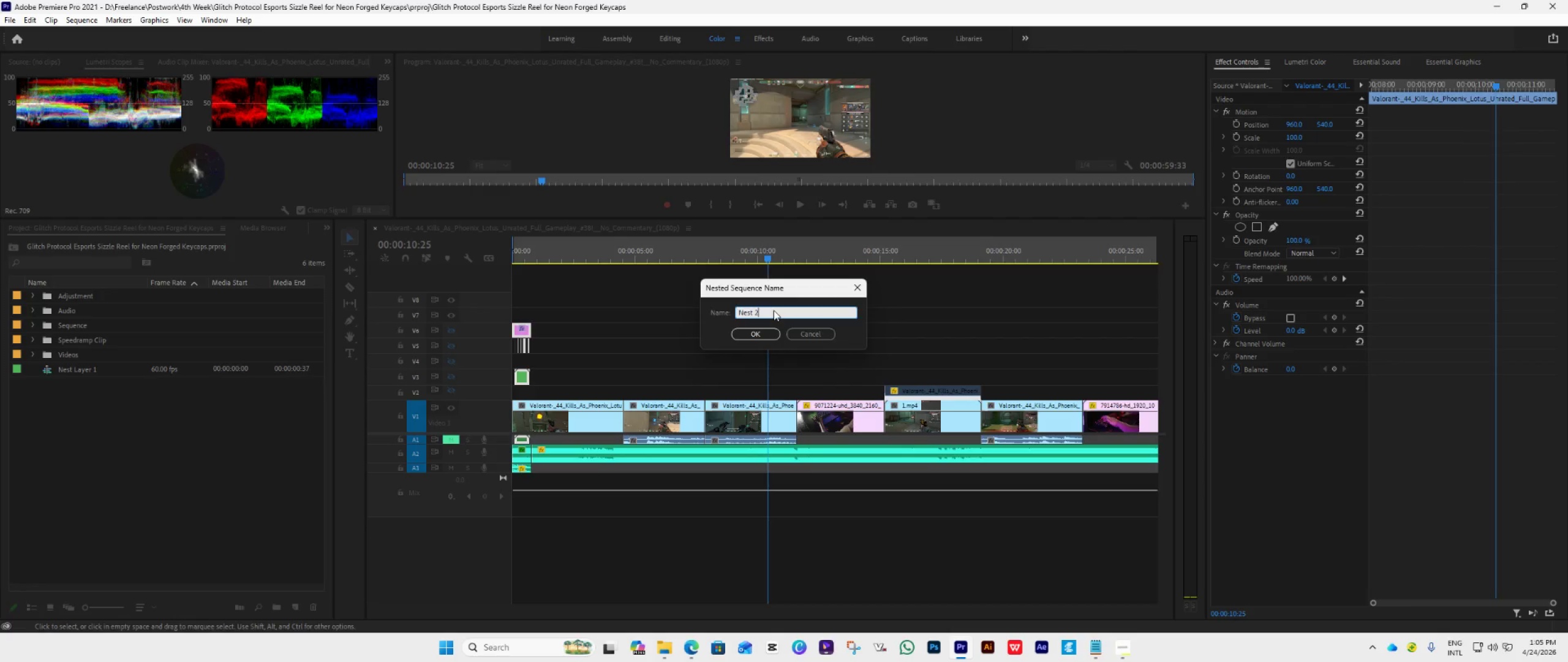 
key(Enter)
 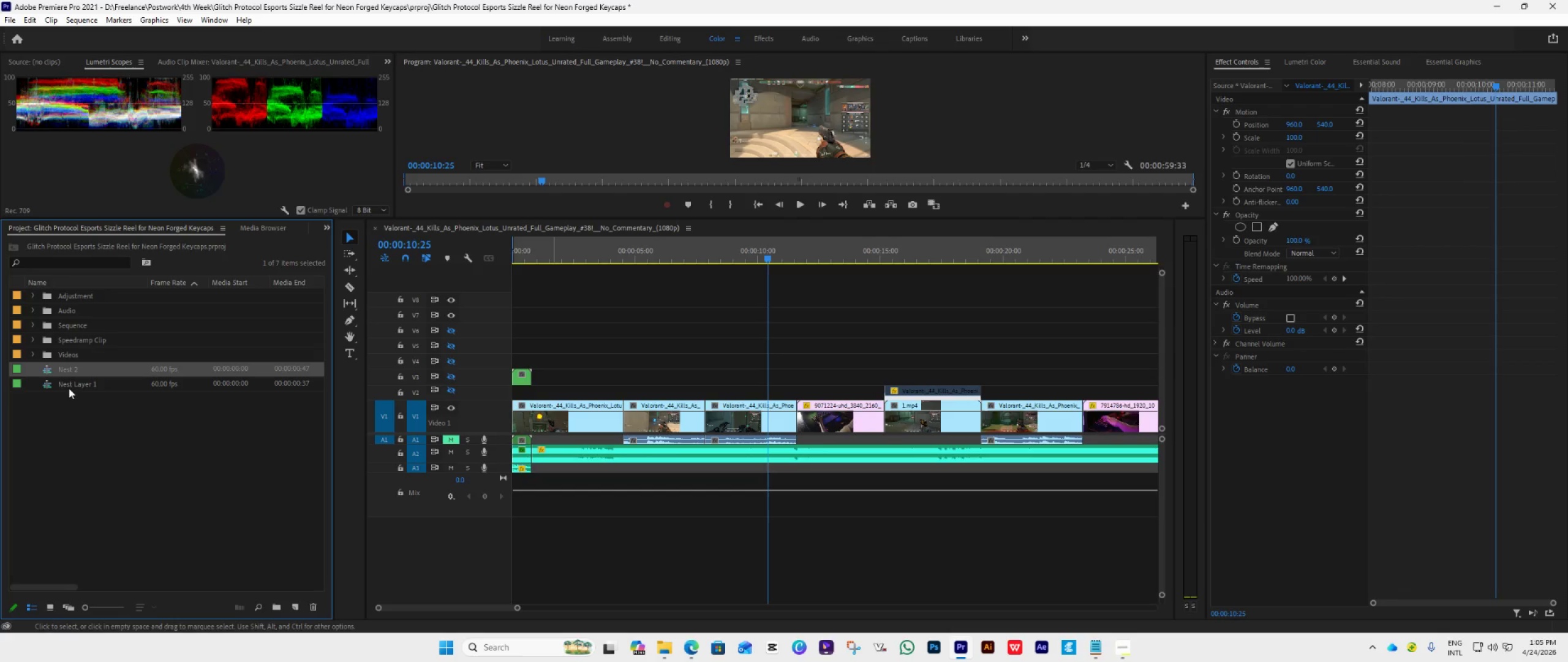 
right_click([57, 409])
 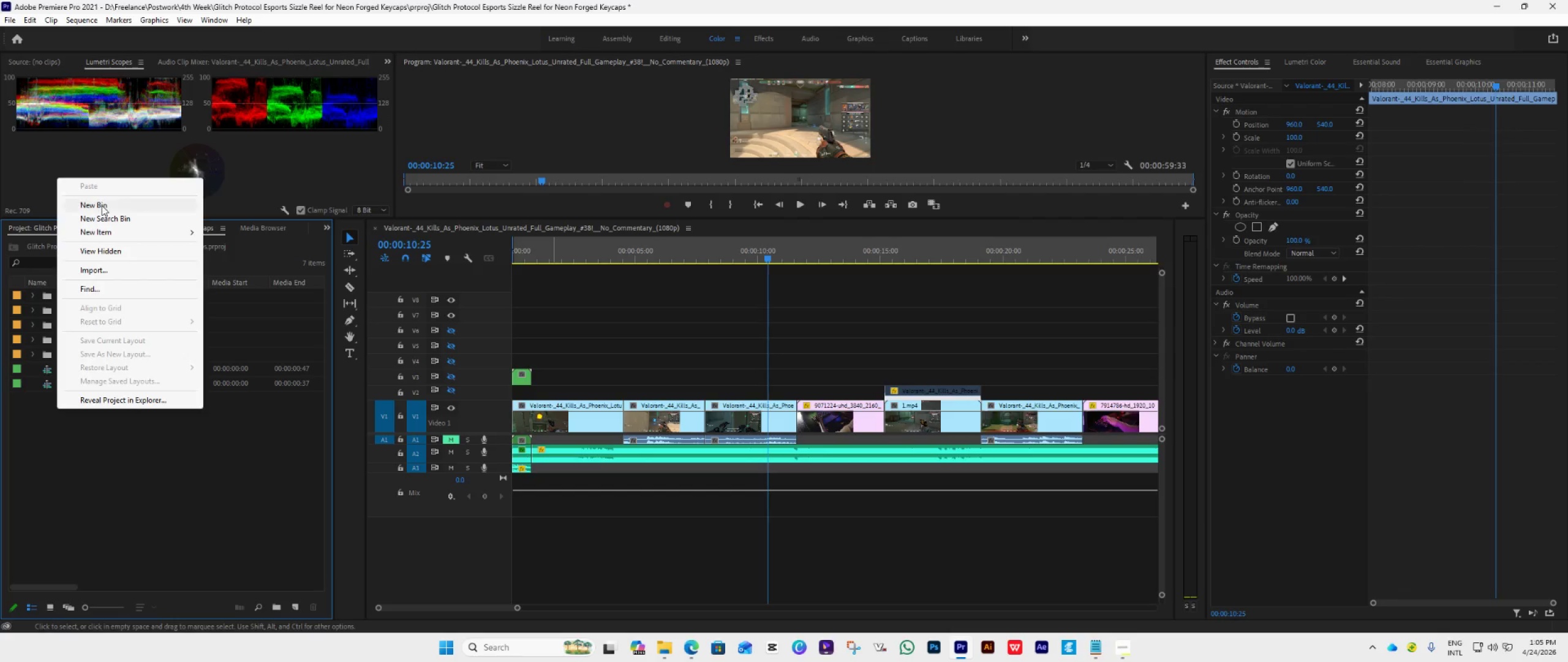 
left_click([102, 205])
 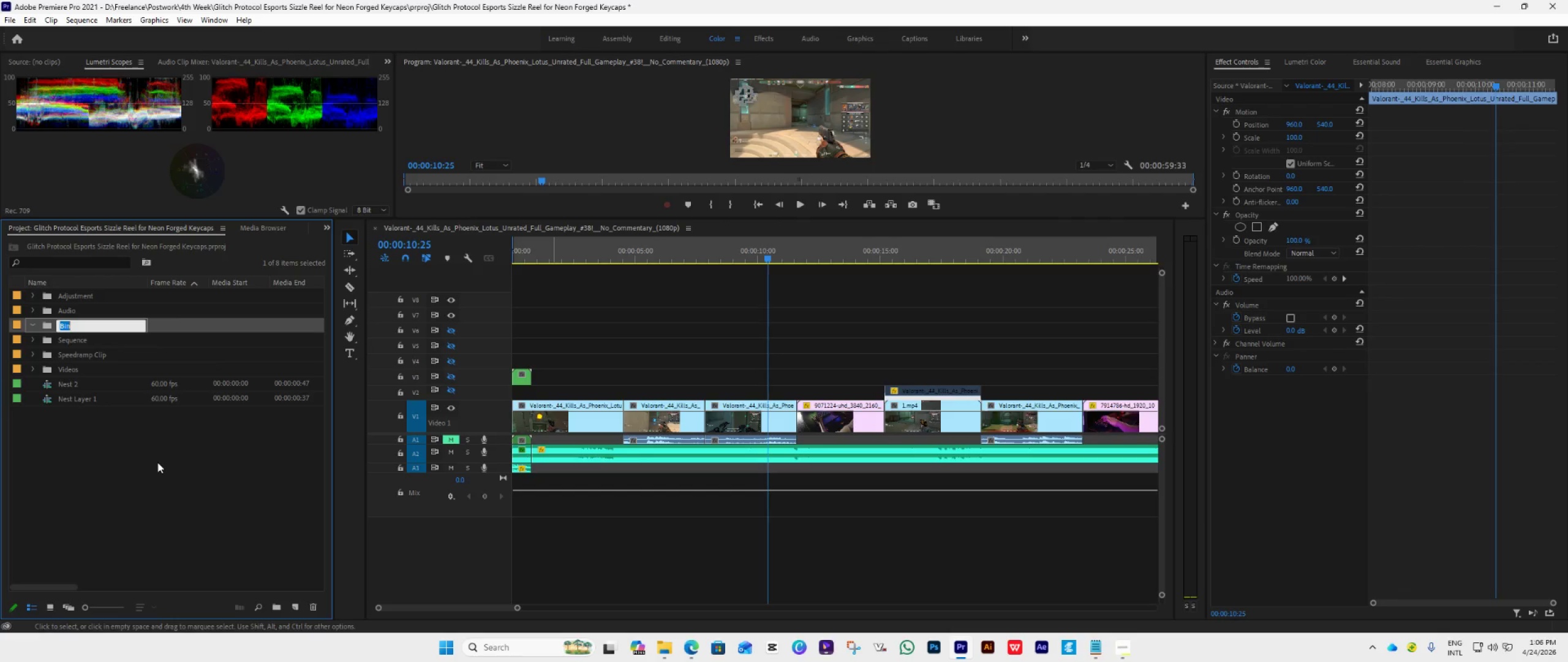 
type(Nw)
key(Backspace)
key(Backspace)
key(Backspace)
 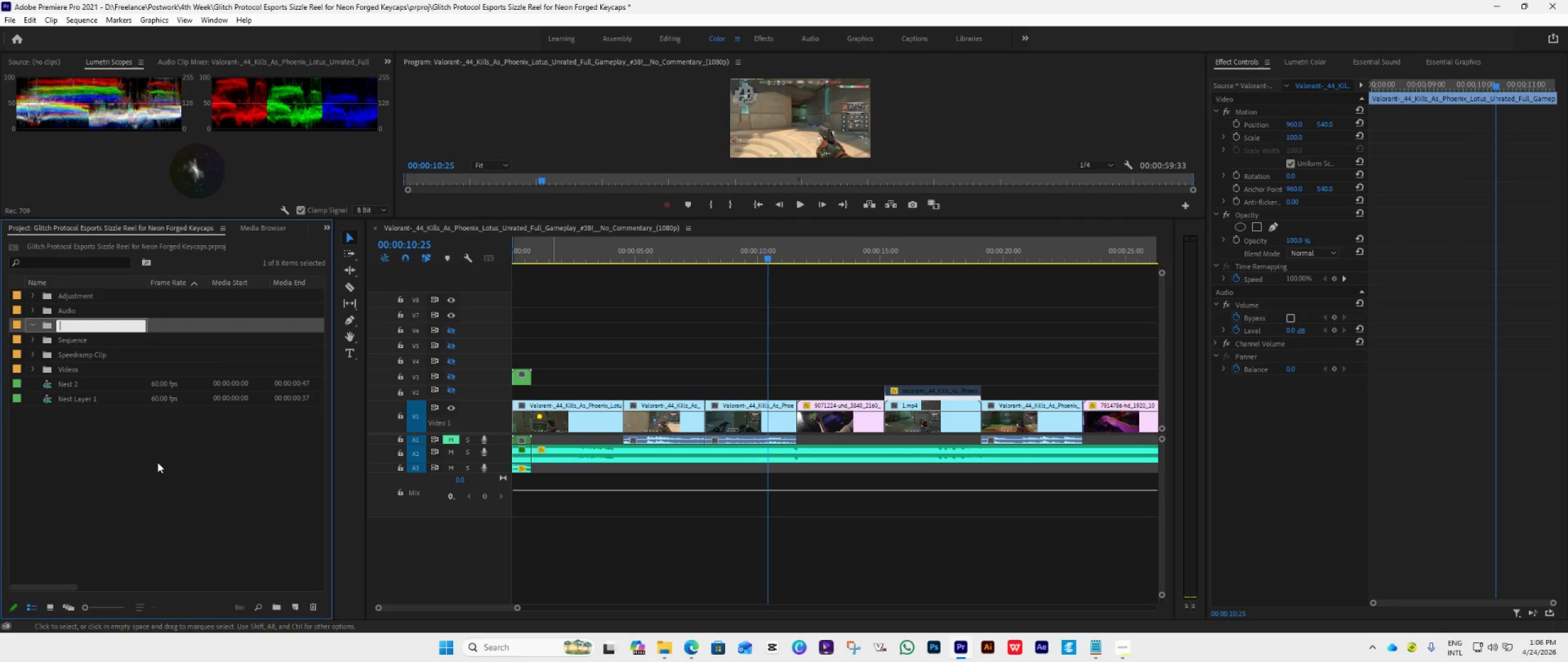 
type(Nest)
 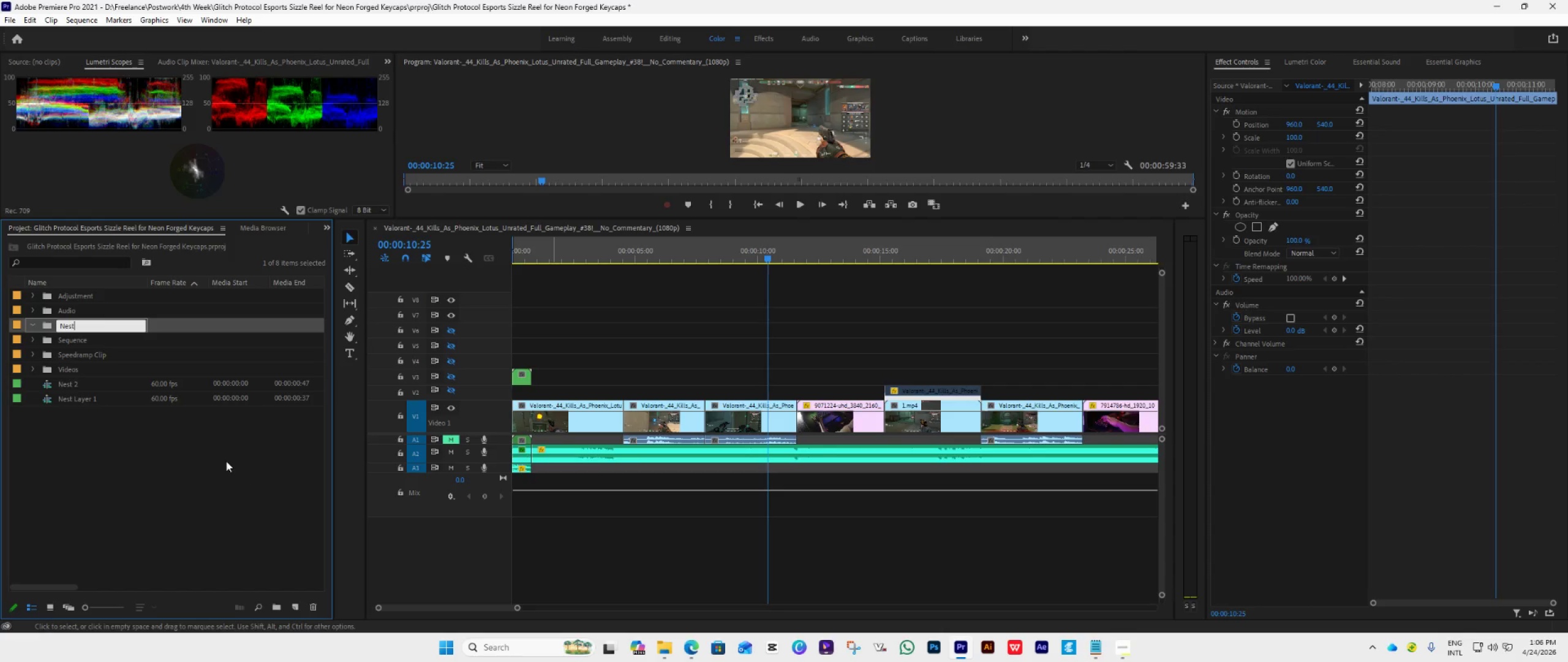 
left_click([62, 418])
 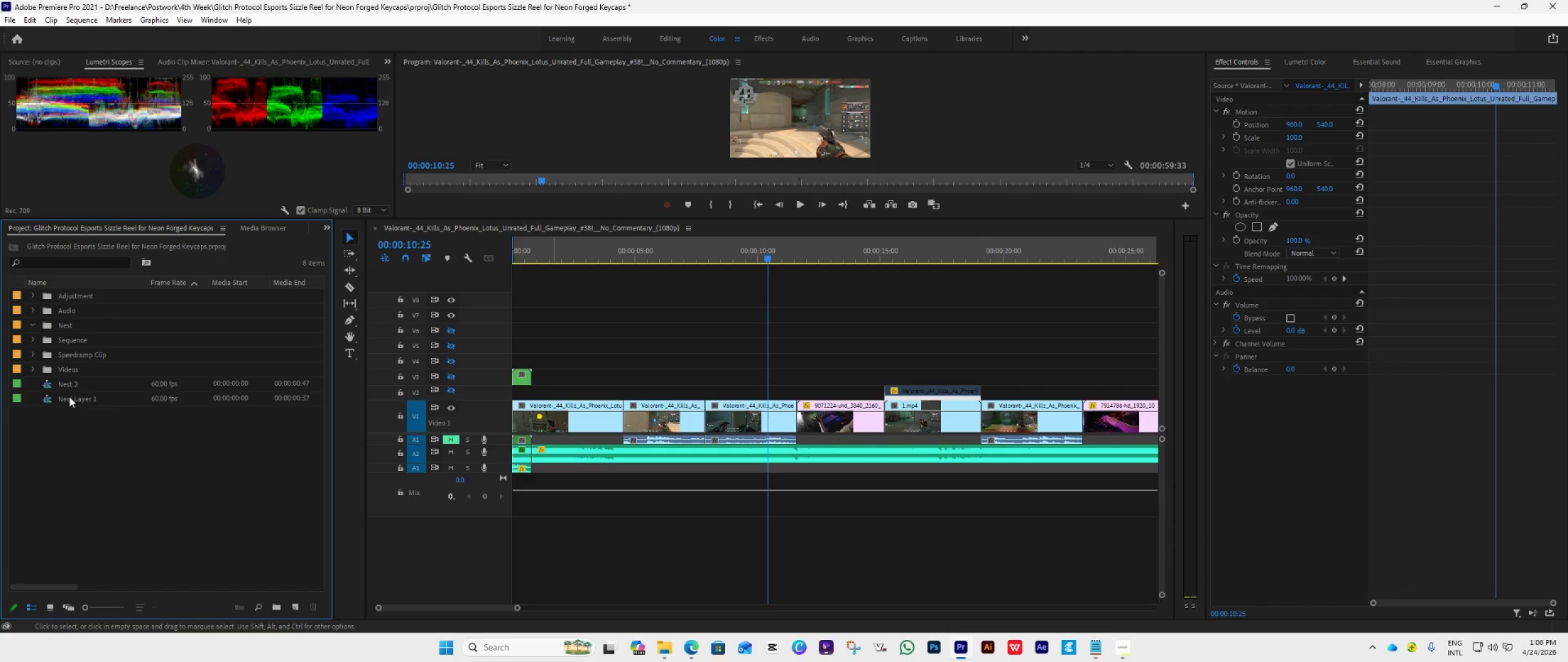 
right_click([69, 397])
 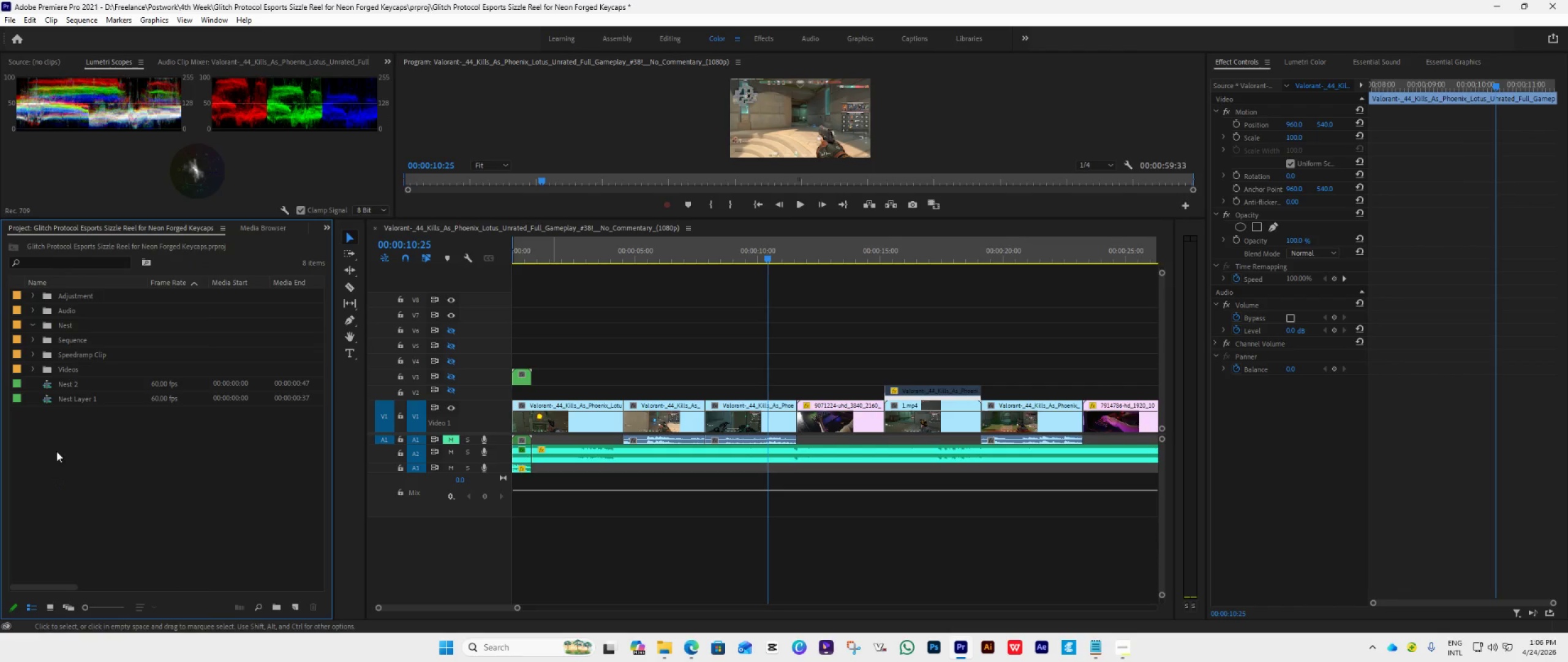 
left_click_drag(start_coordinate=[62, 398], to_coordinate=[65, 325])
 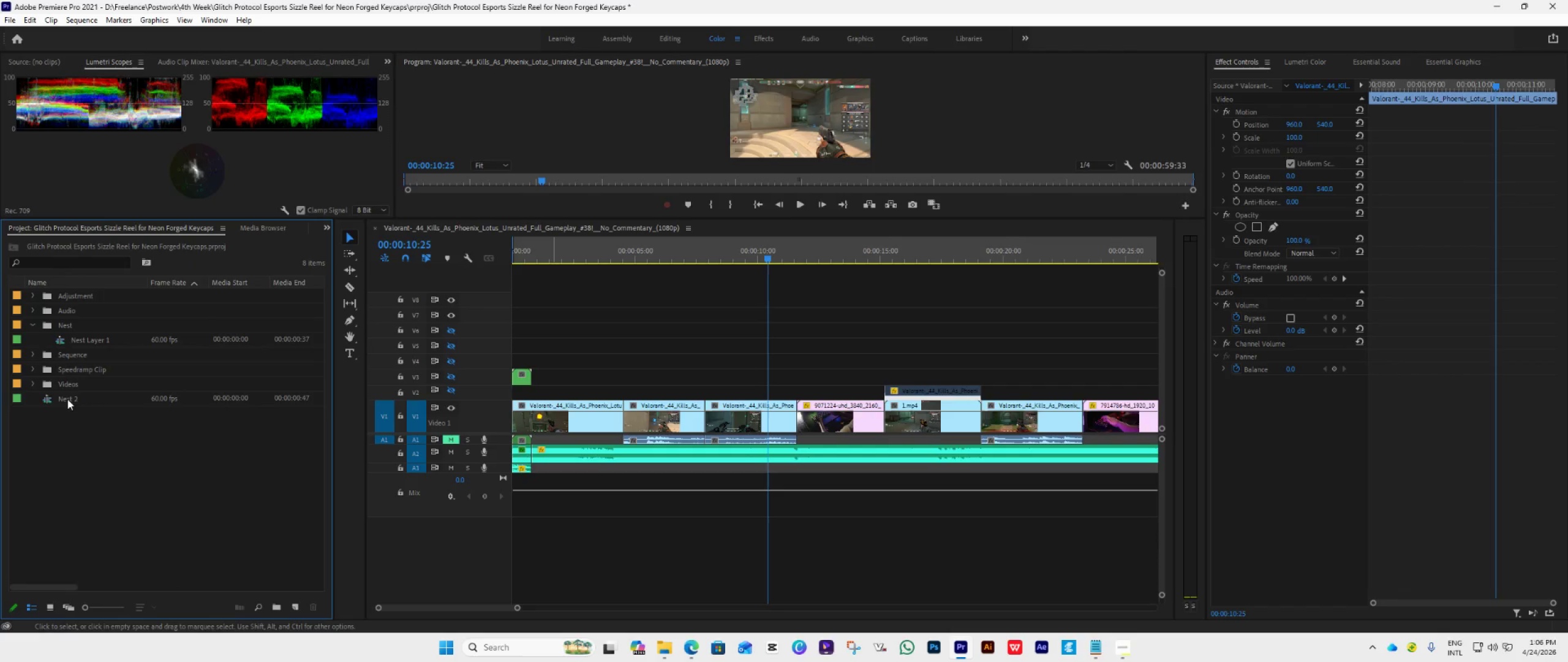 
left_click_drag(start_coordinate=[67, 399], to_coordinate=[64, 331])
 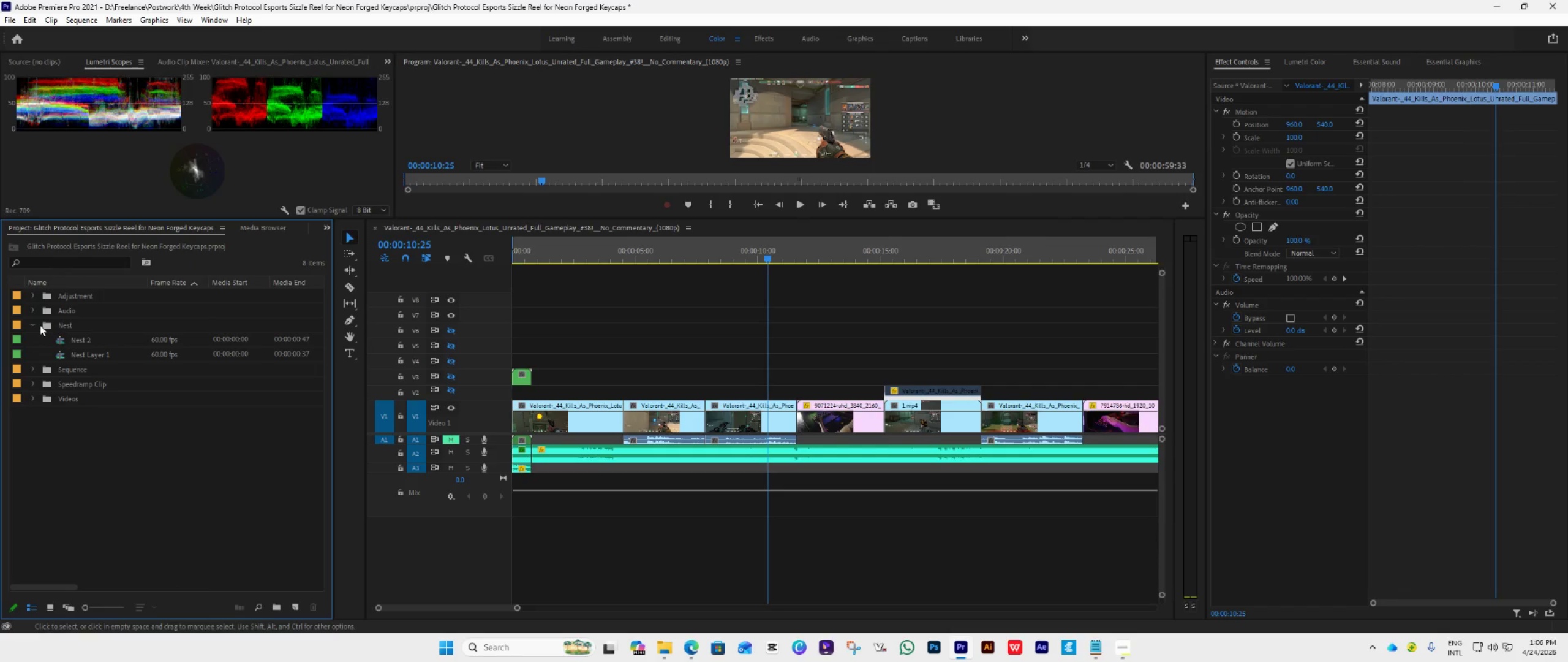 
left_click([35, 324])
 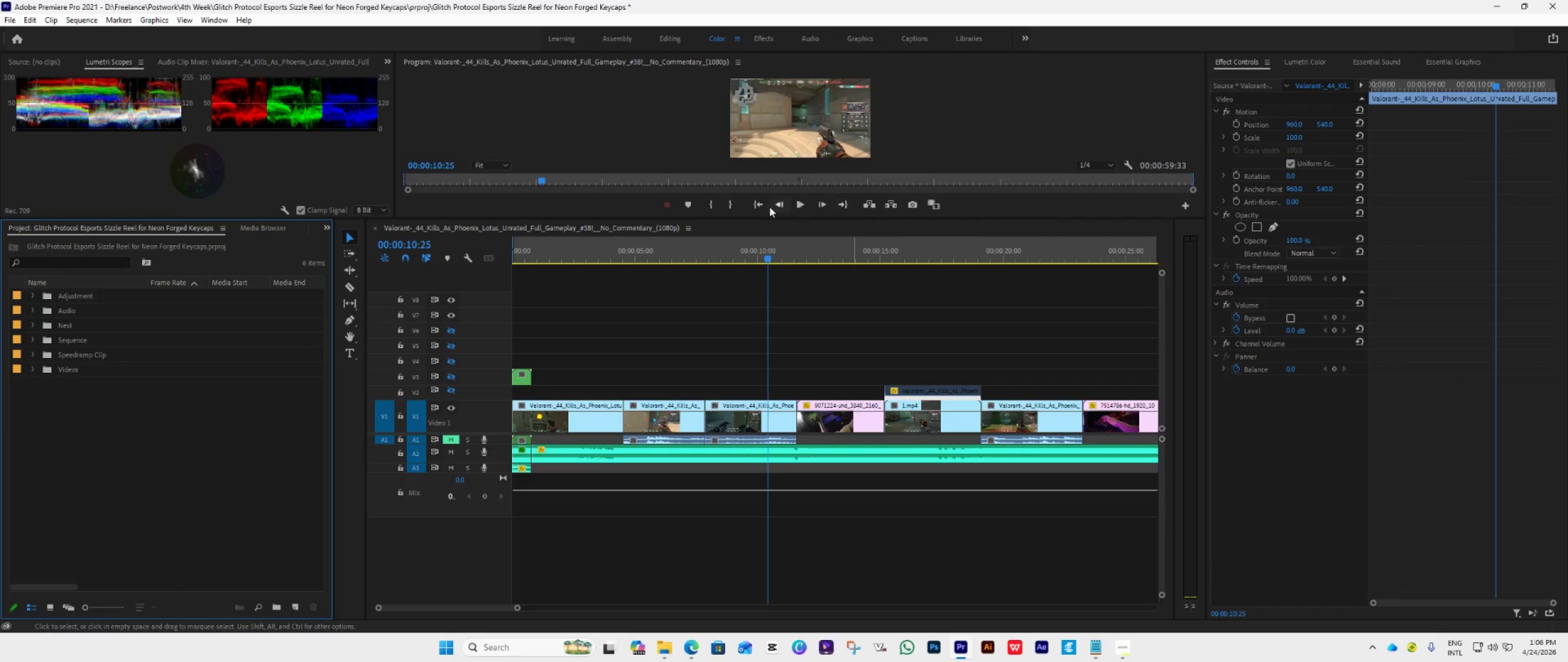 
left_click([758, 208])
 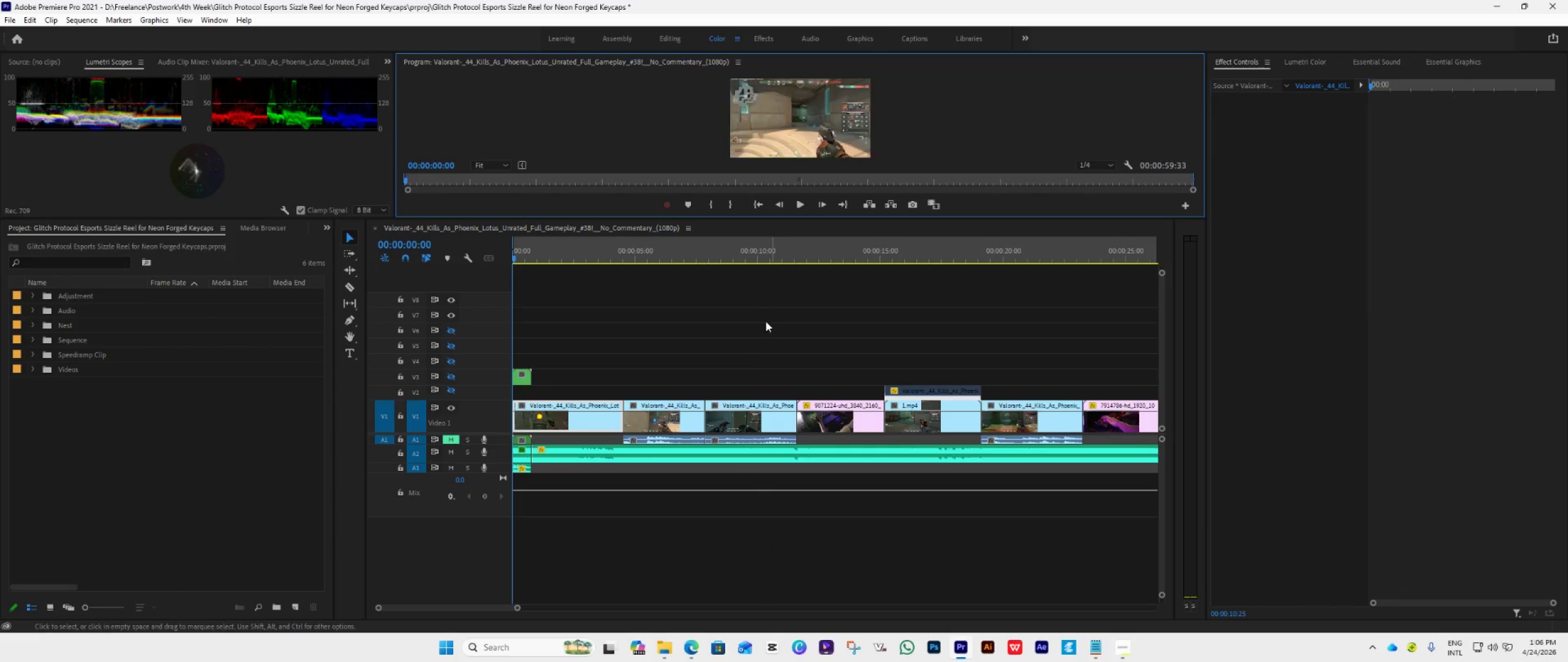 
key(Space)
 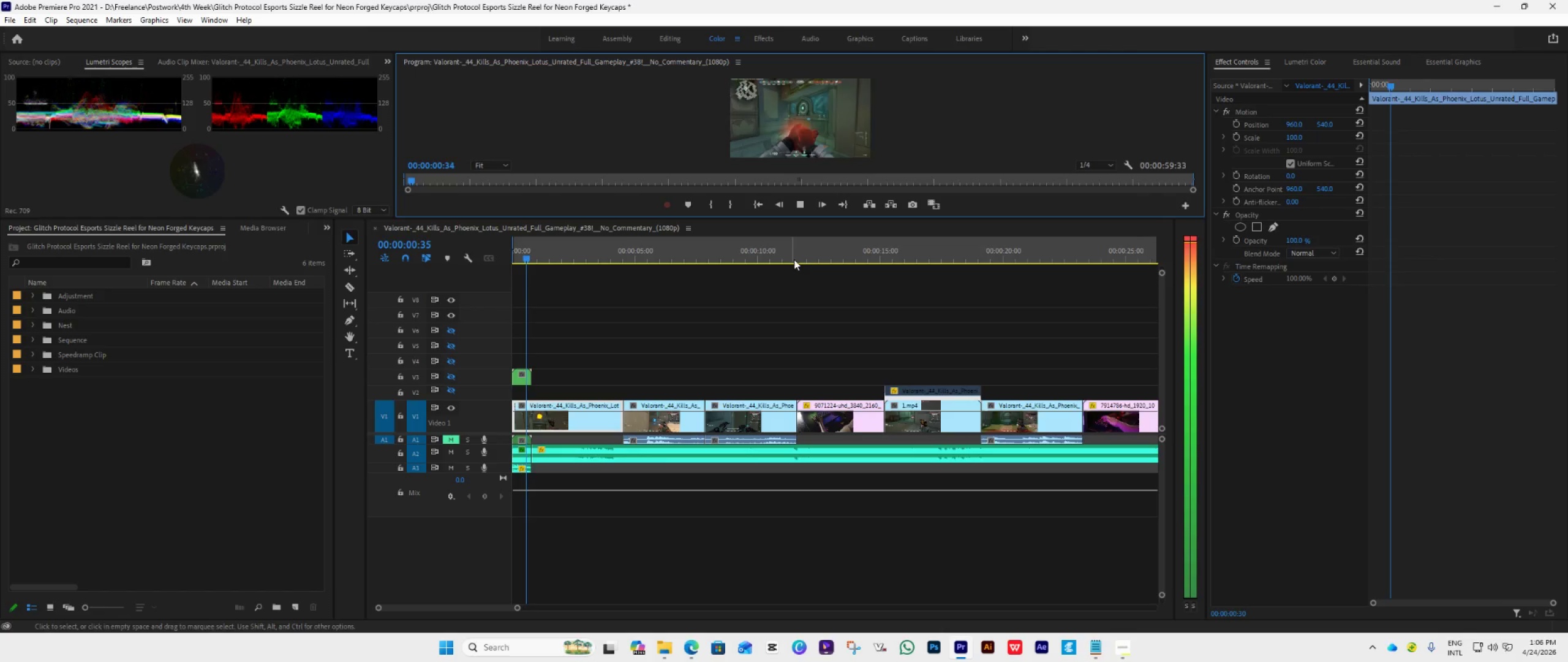 
key(Space)
 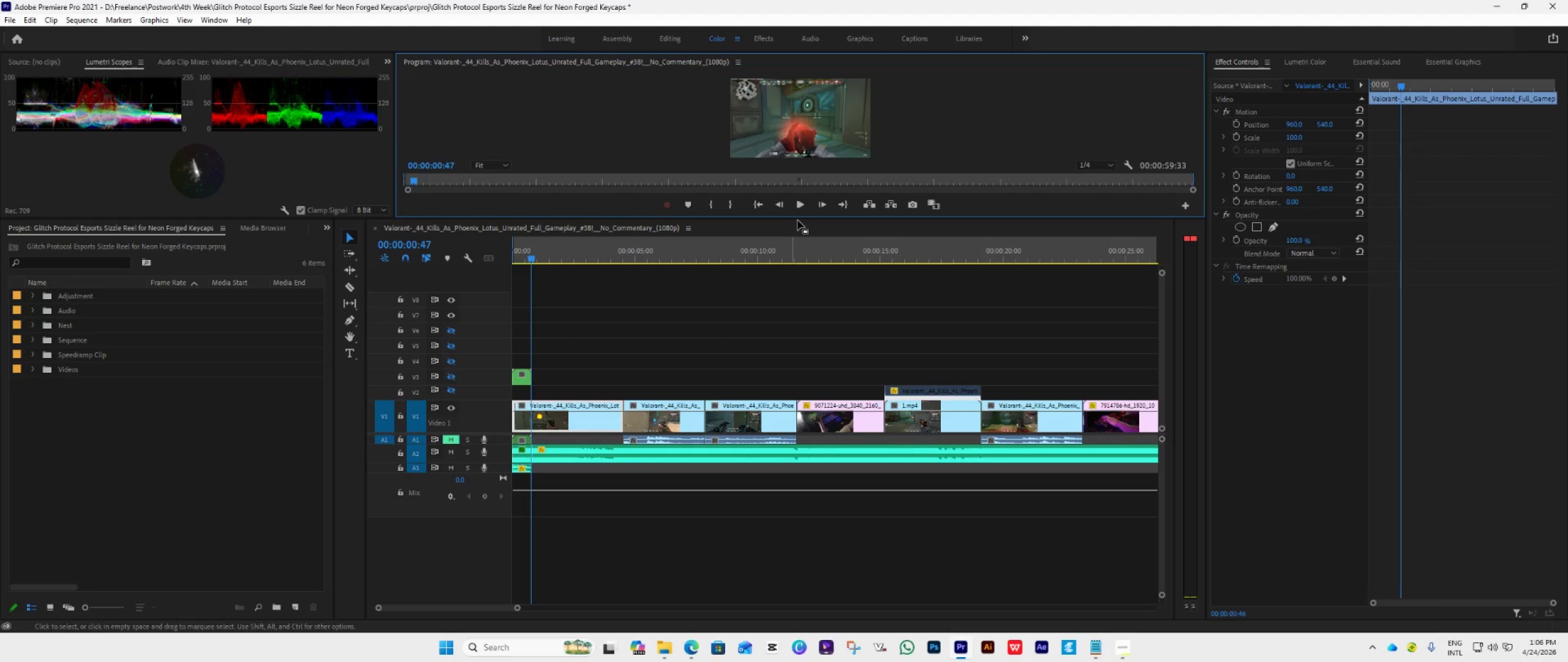 
left_click_drag(start_coordinate=[794, 218], to_coordinate=[743, 471])
 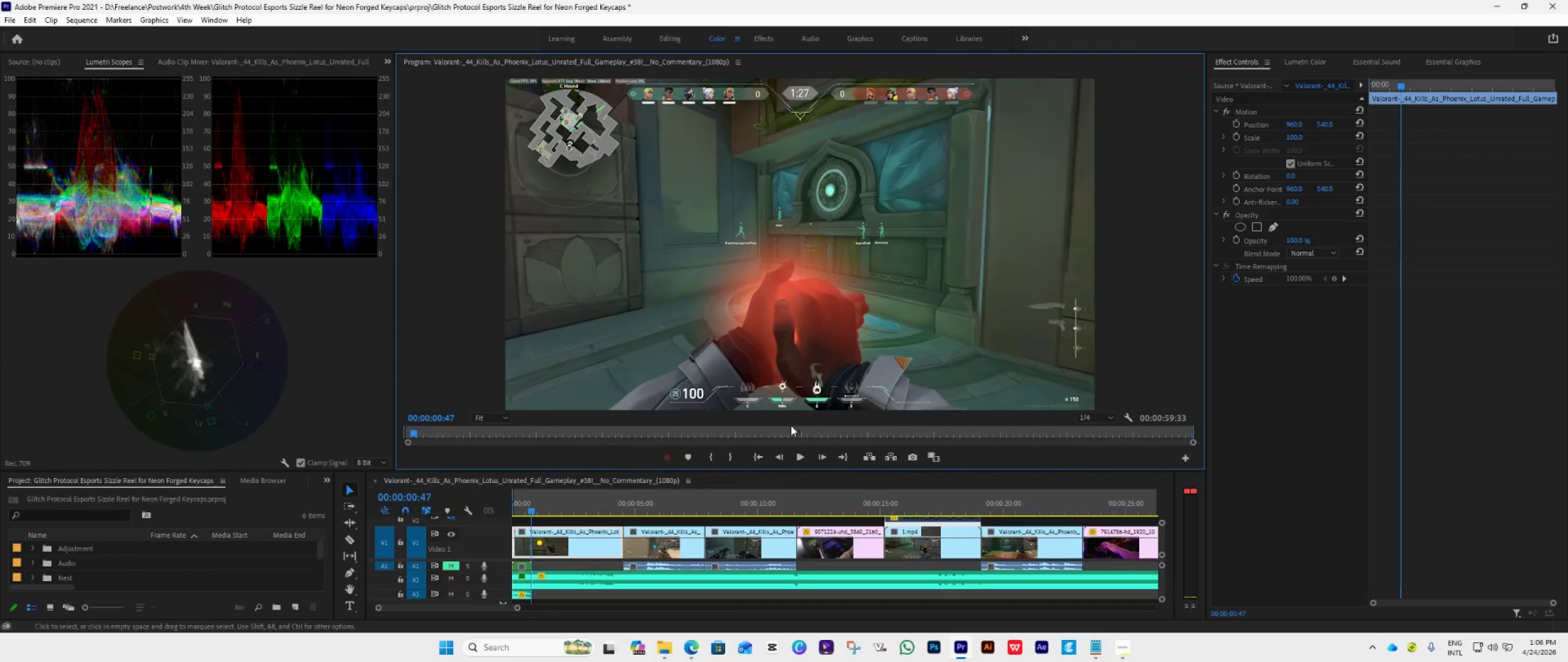 
key(Space)
 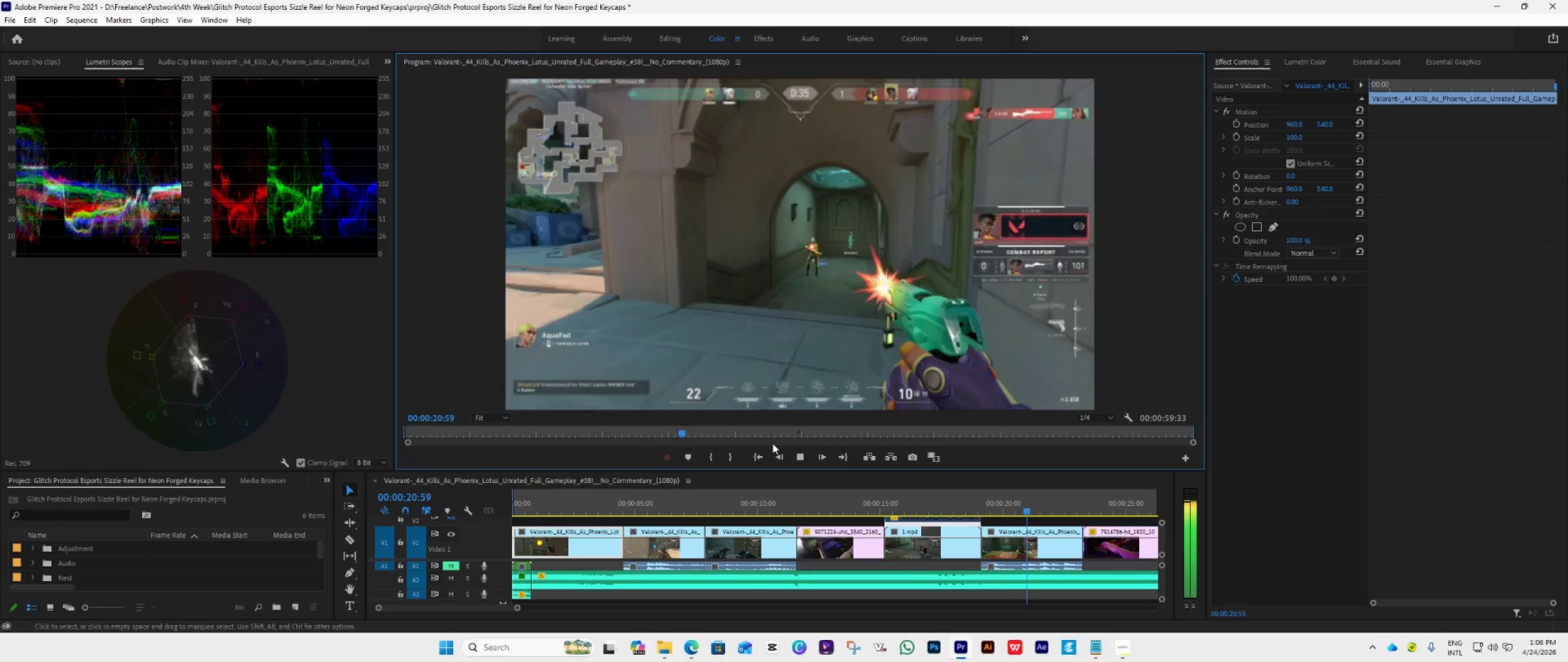 
wait(25.23)
 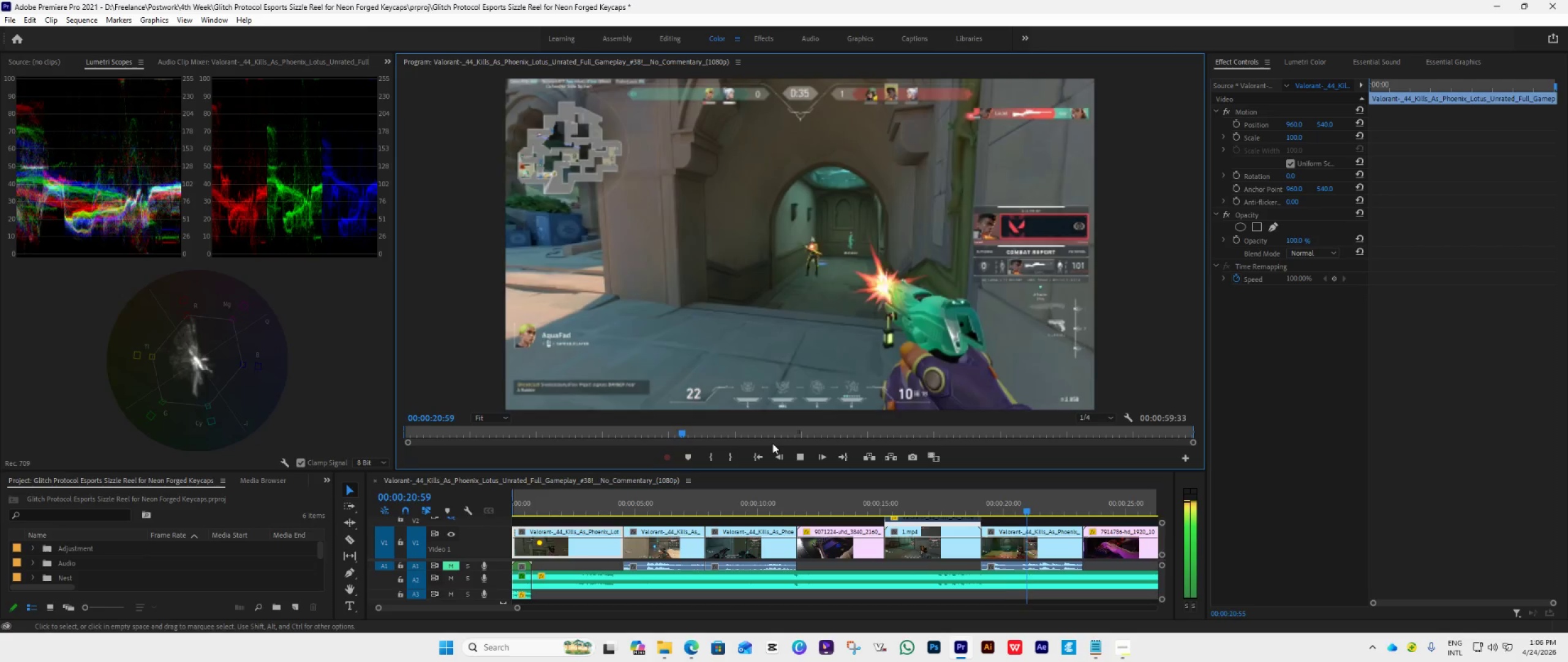 
hold_key(key=AltLeft, duration=1.95)
scroll: coordinate [790, 515], scroll_direction: down, amount: 8.0
 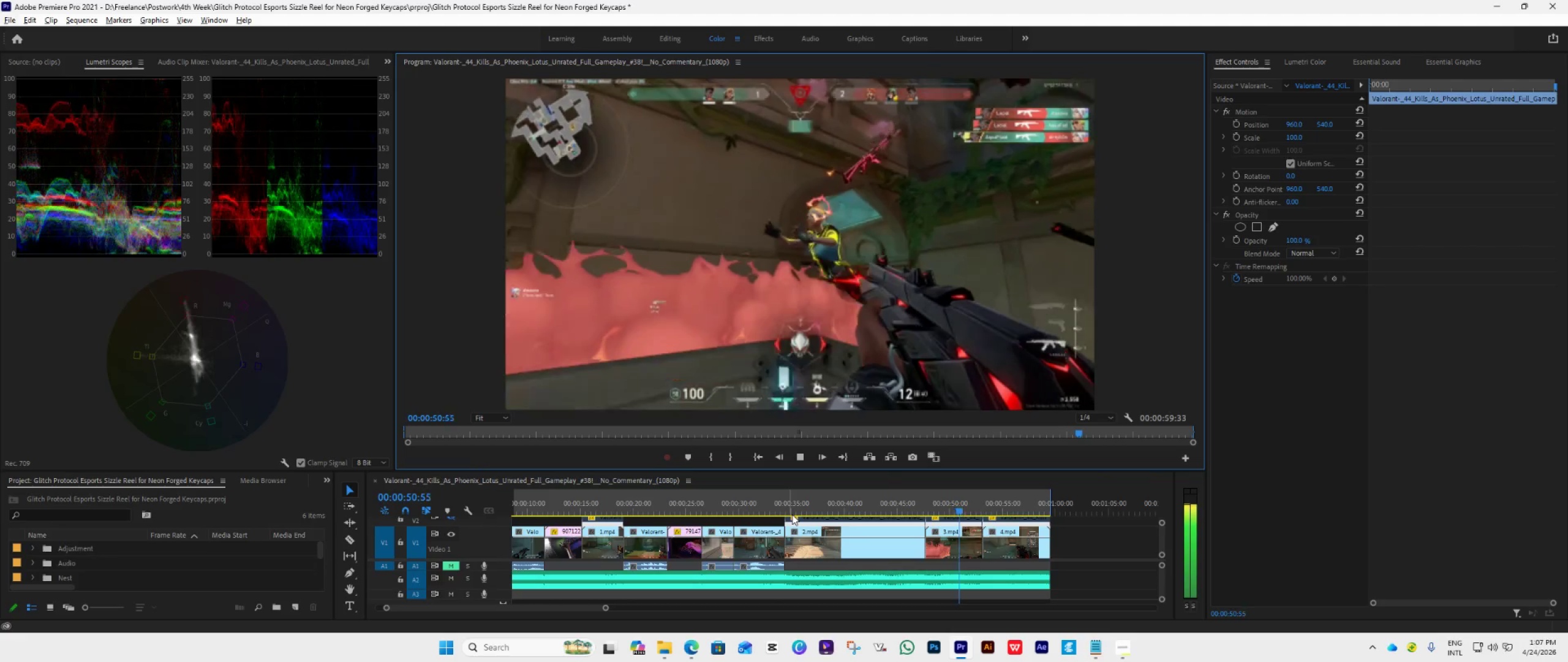 
wait(28.22)
 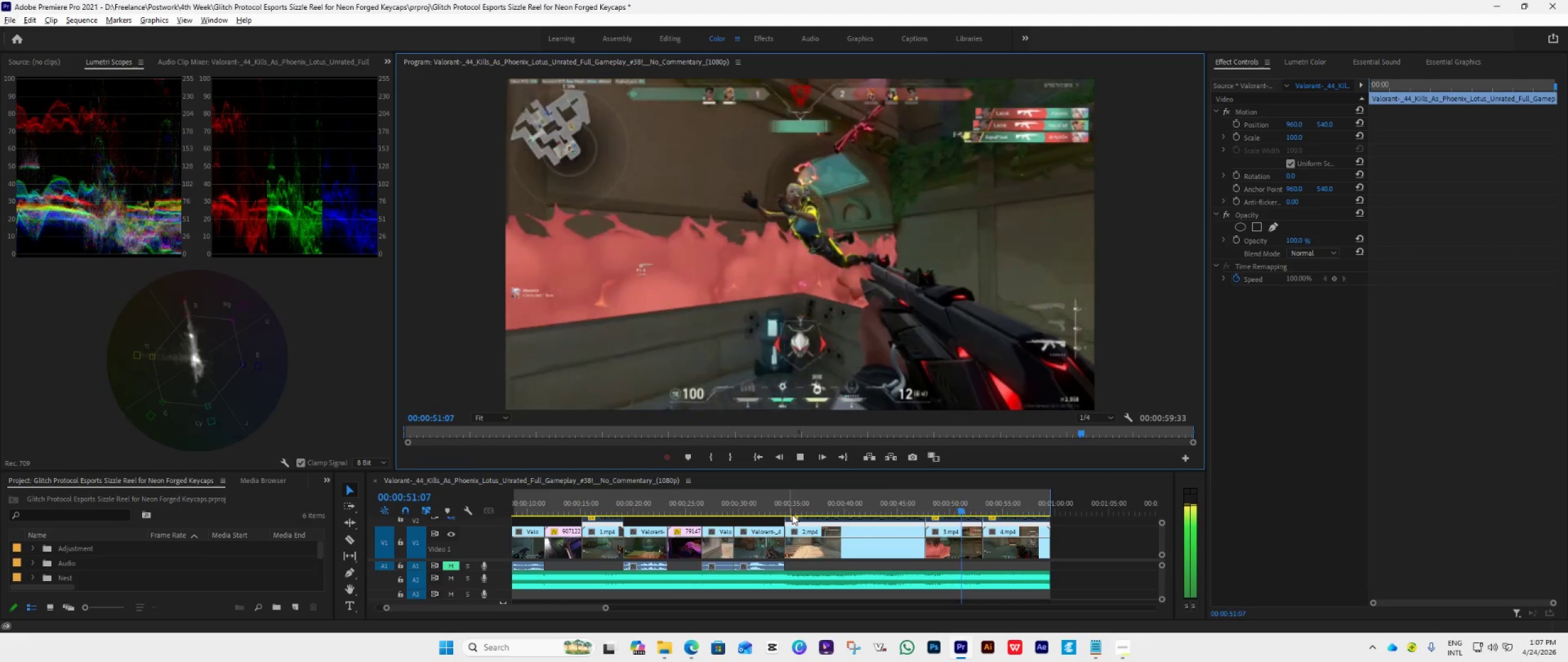 
scroll: coordinate [833, 543], scroll_direction: down, amount: 5.0
 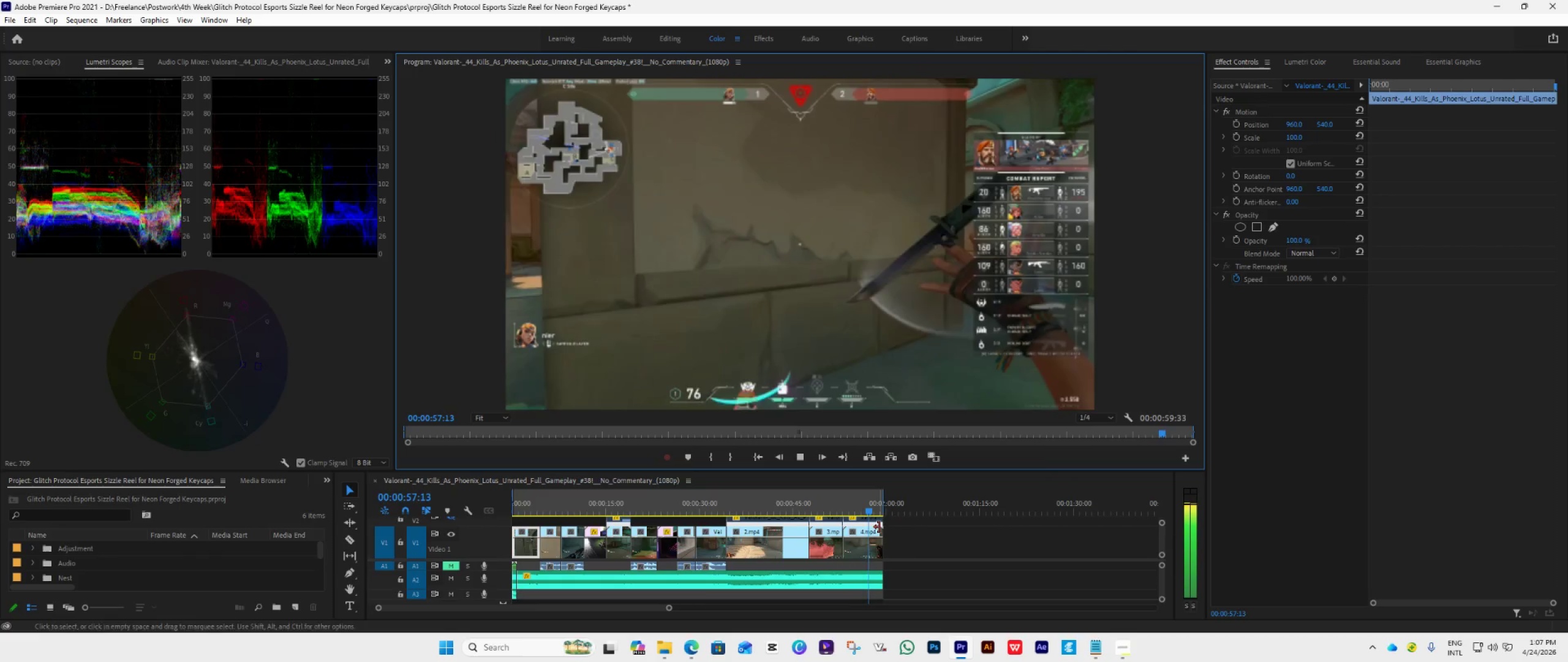 
hold_key(key=AltLeft, duration=0.7)
 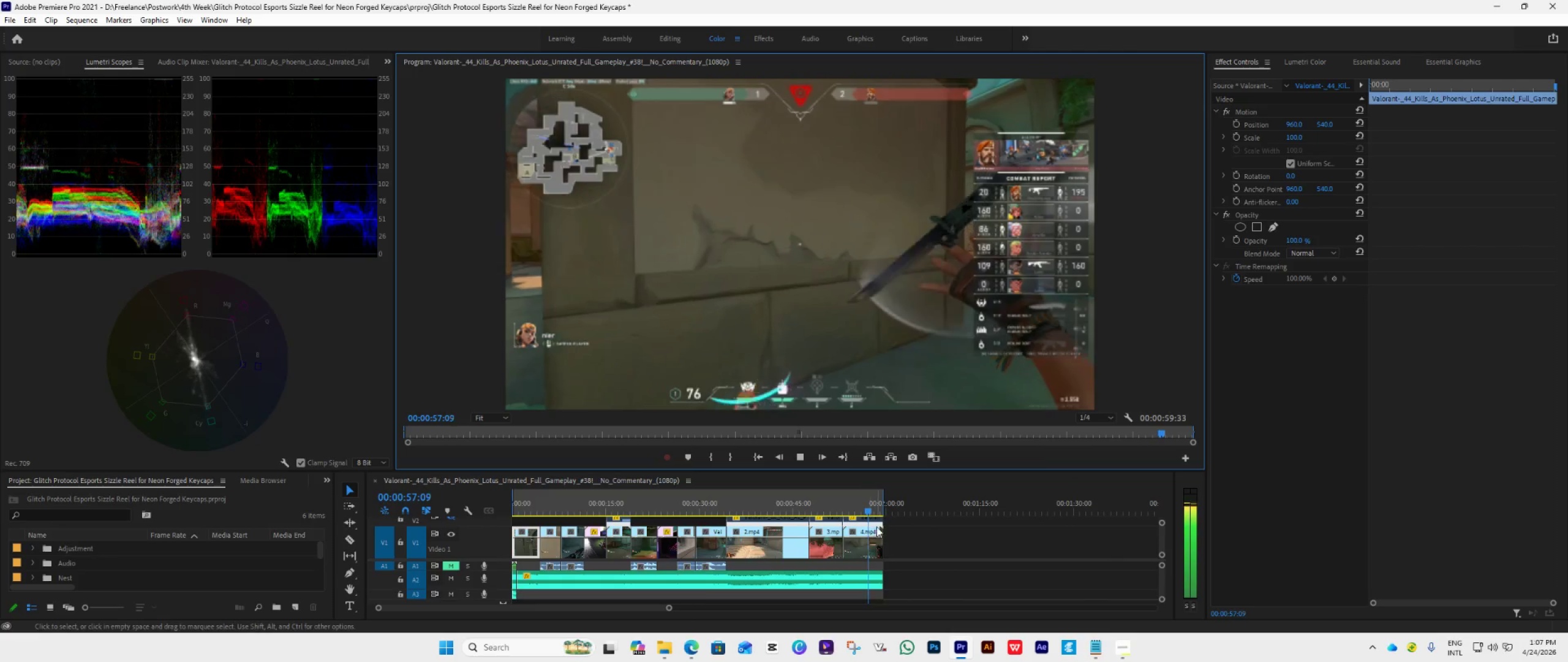 
key(Space)
 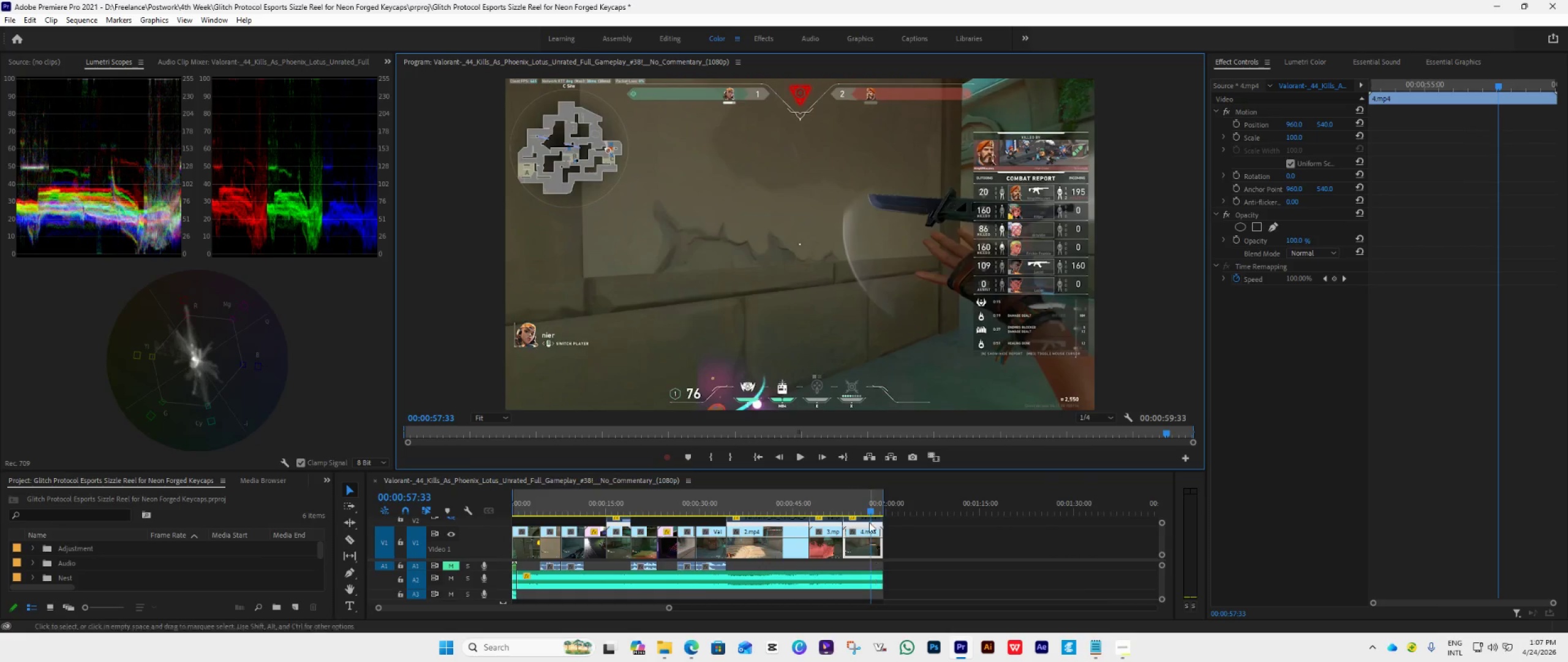 
left_click_drag(start_coordinate=[870, 511], to_coordinate=[870, 517])
 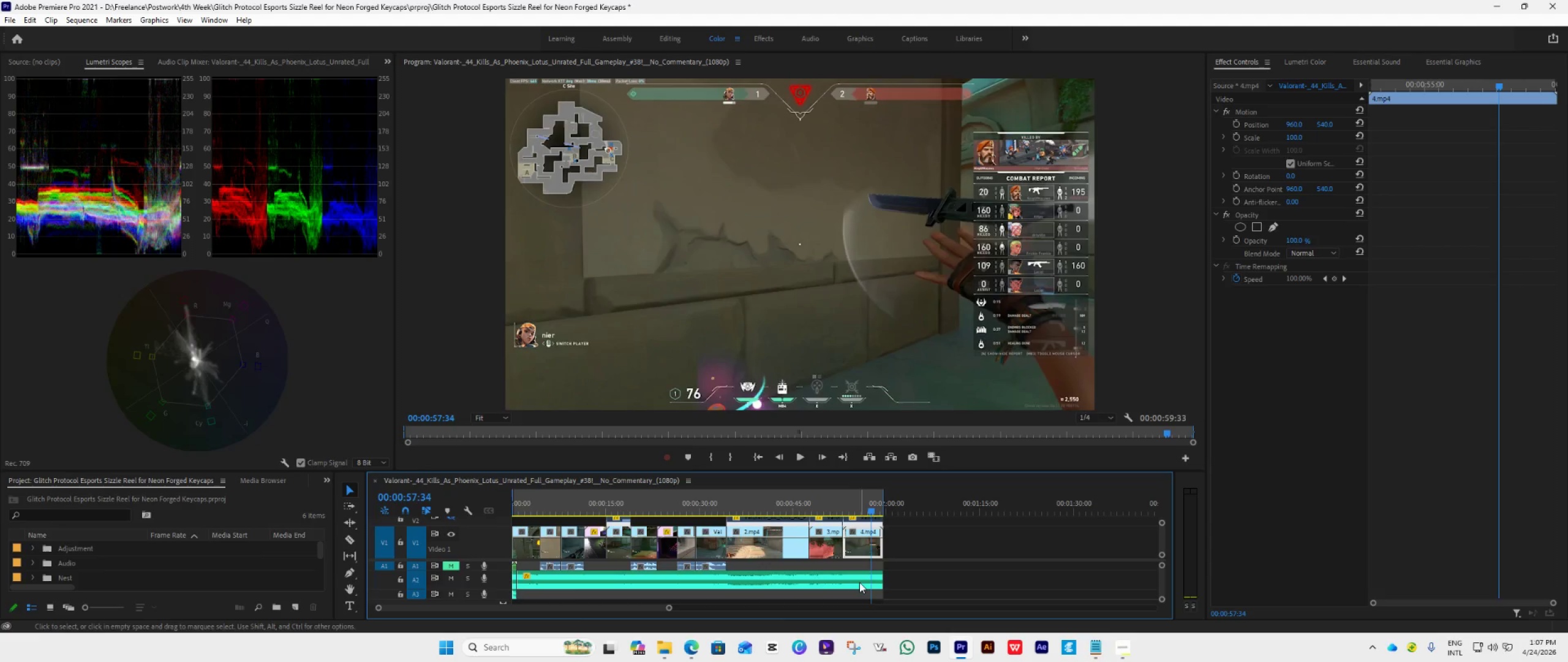 
left_click([858, 580])
 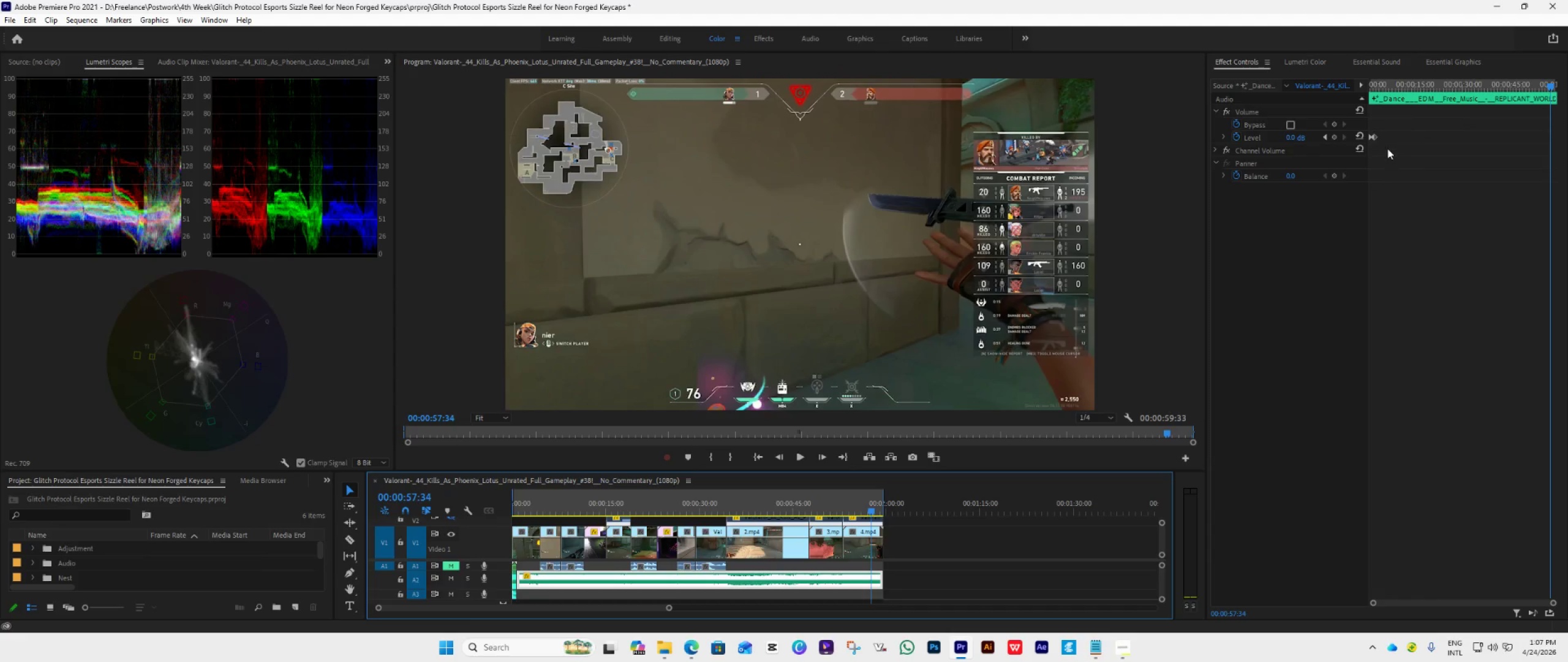 
left_click_drag(start_coordinate=[1375, 136], to_coordinate=[1548, 176])
 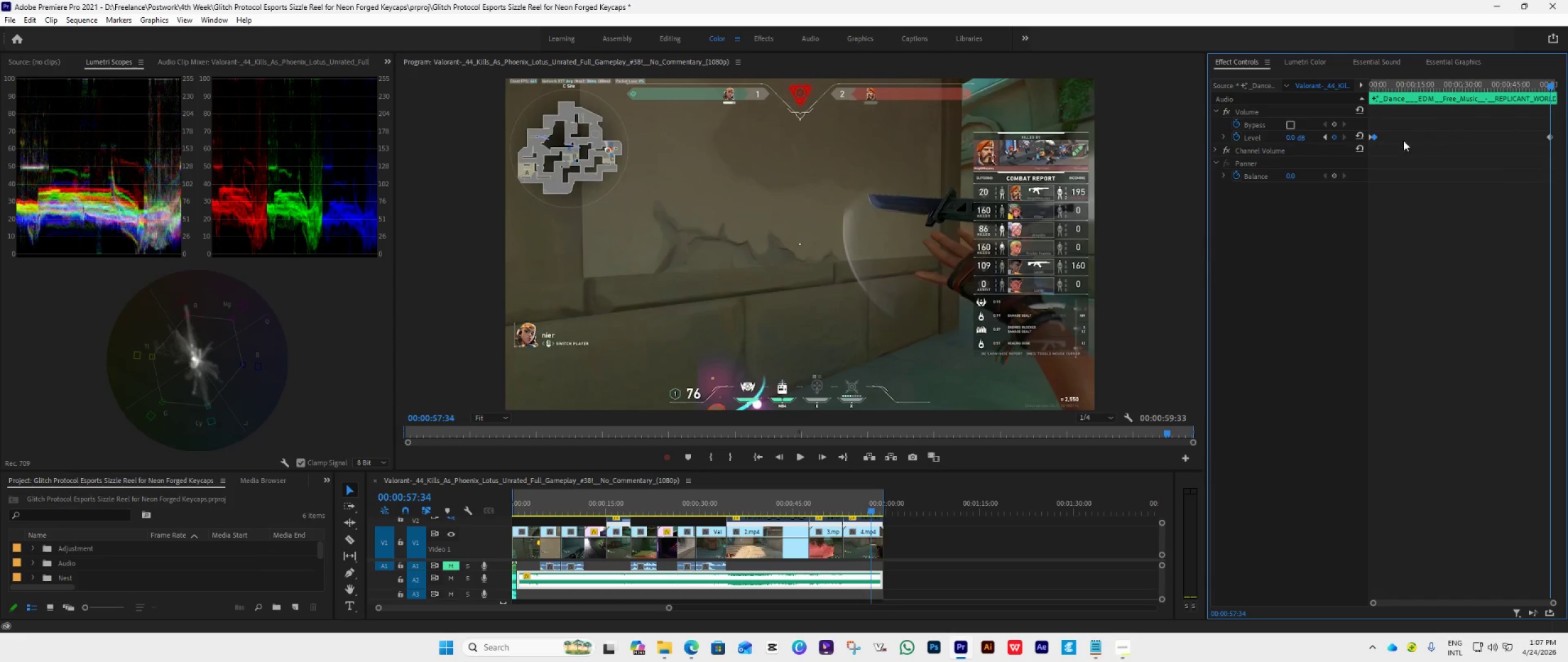 
hold_key(key=AltLeft, duration=2.16)
 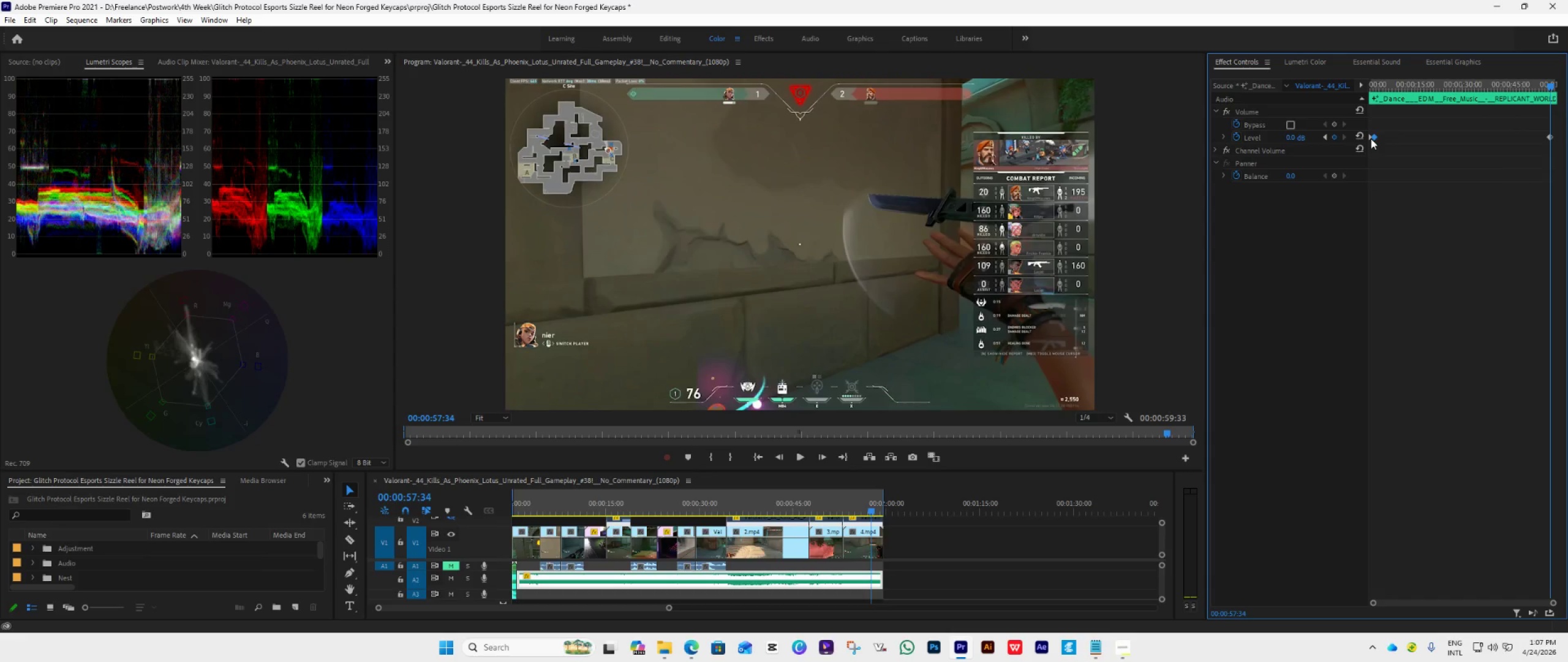 
left_click([1369, 139])
 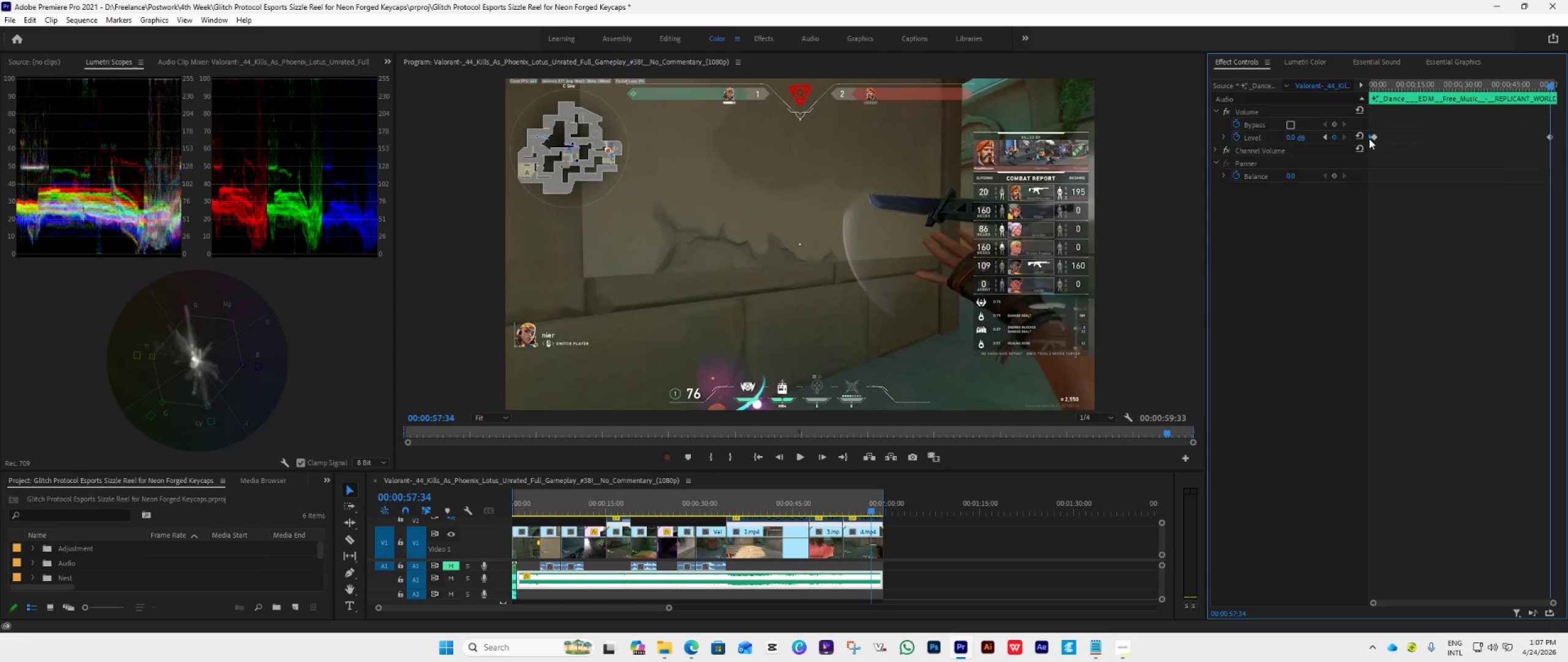 
hold_key(key=AltLeft, duration=1.42)
left_click_drag(start_coordinate=[1369, 139], to_coordinate=[1567, 162])
 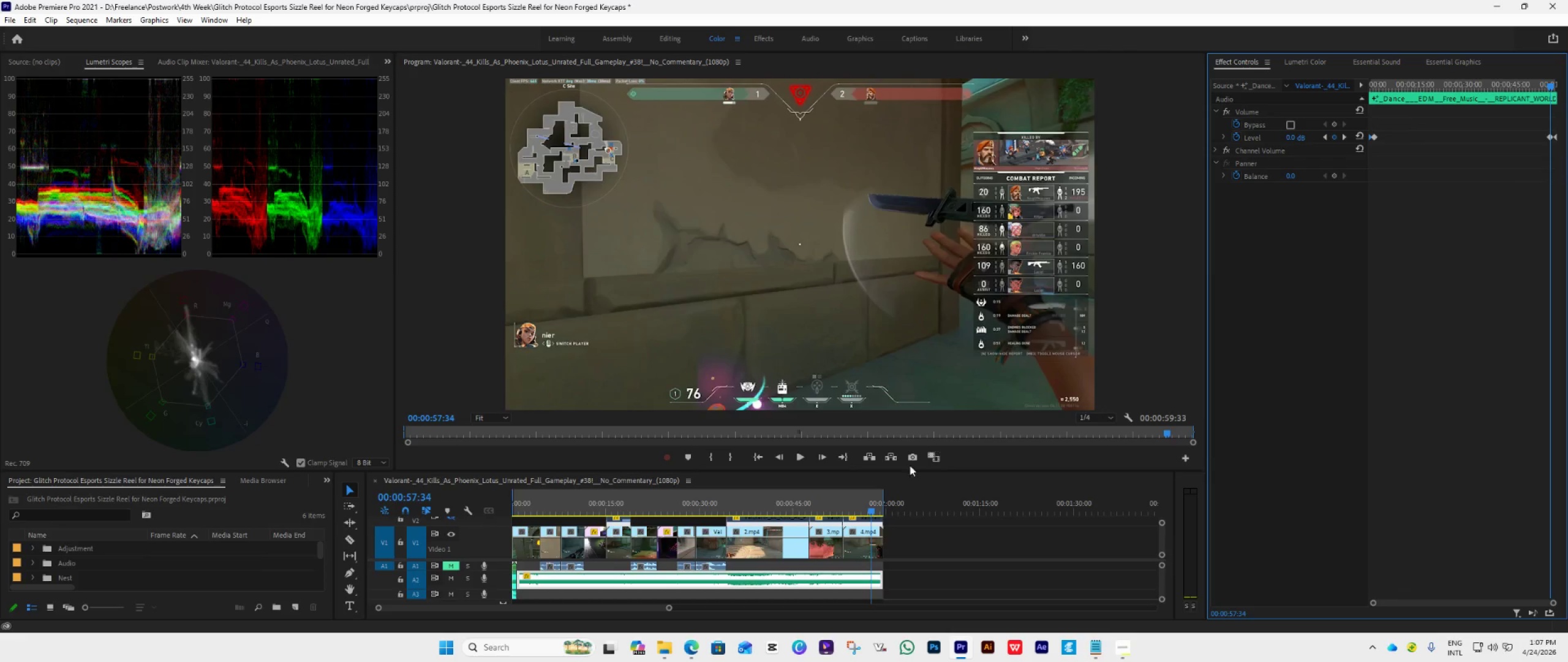 
key(Space)
 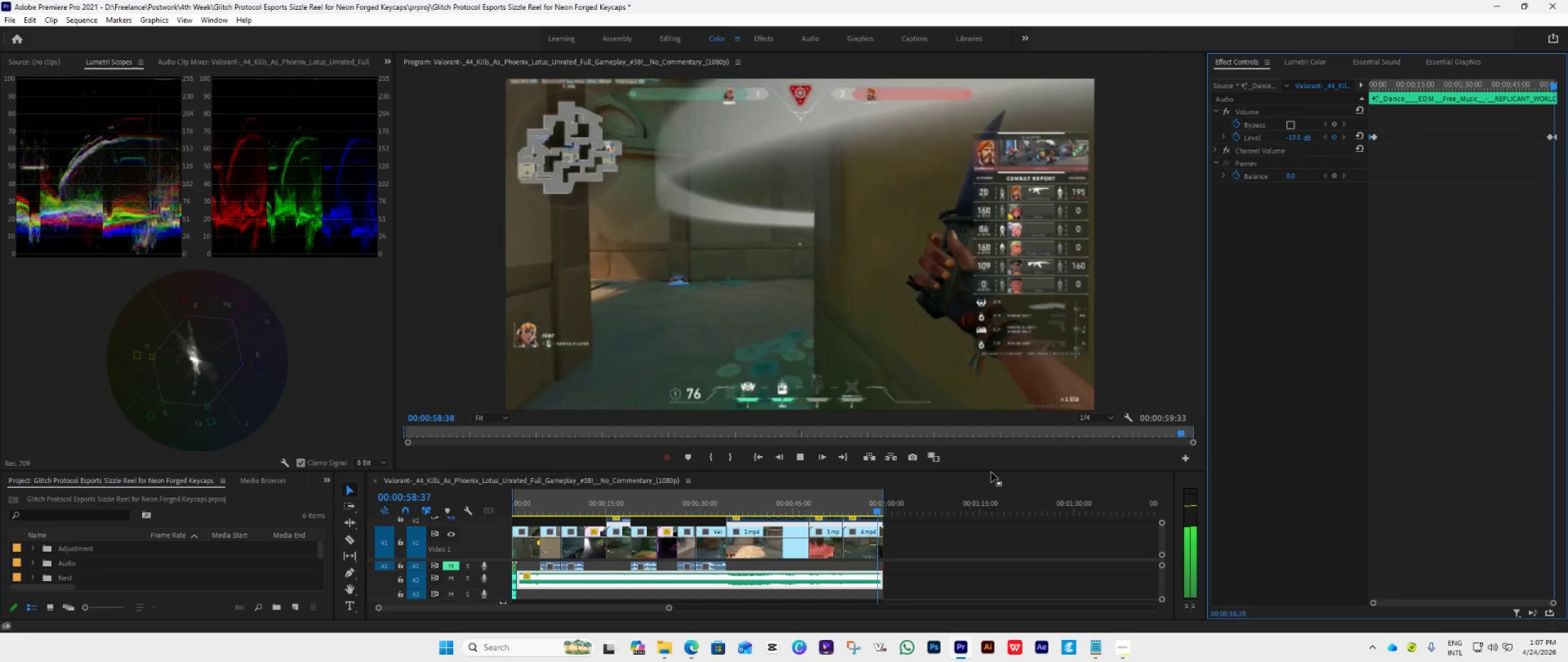 
key(Space)
 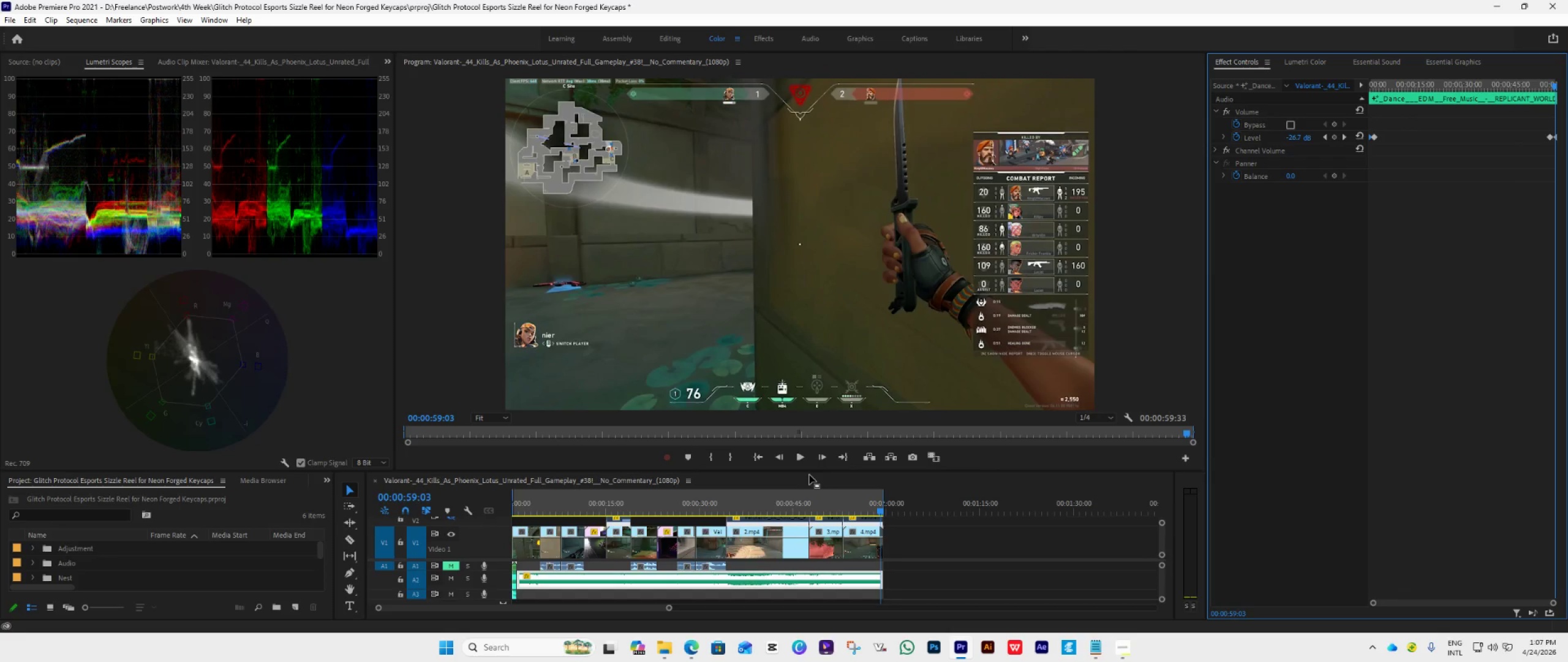 
left_click_drag(start_coordinate=[809, 471], to_coordinate=[815, 289])
 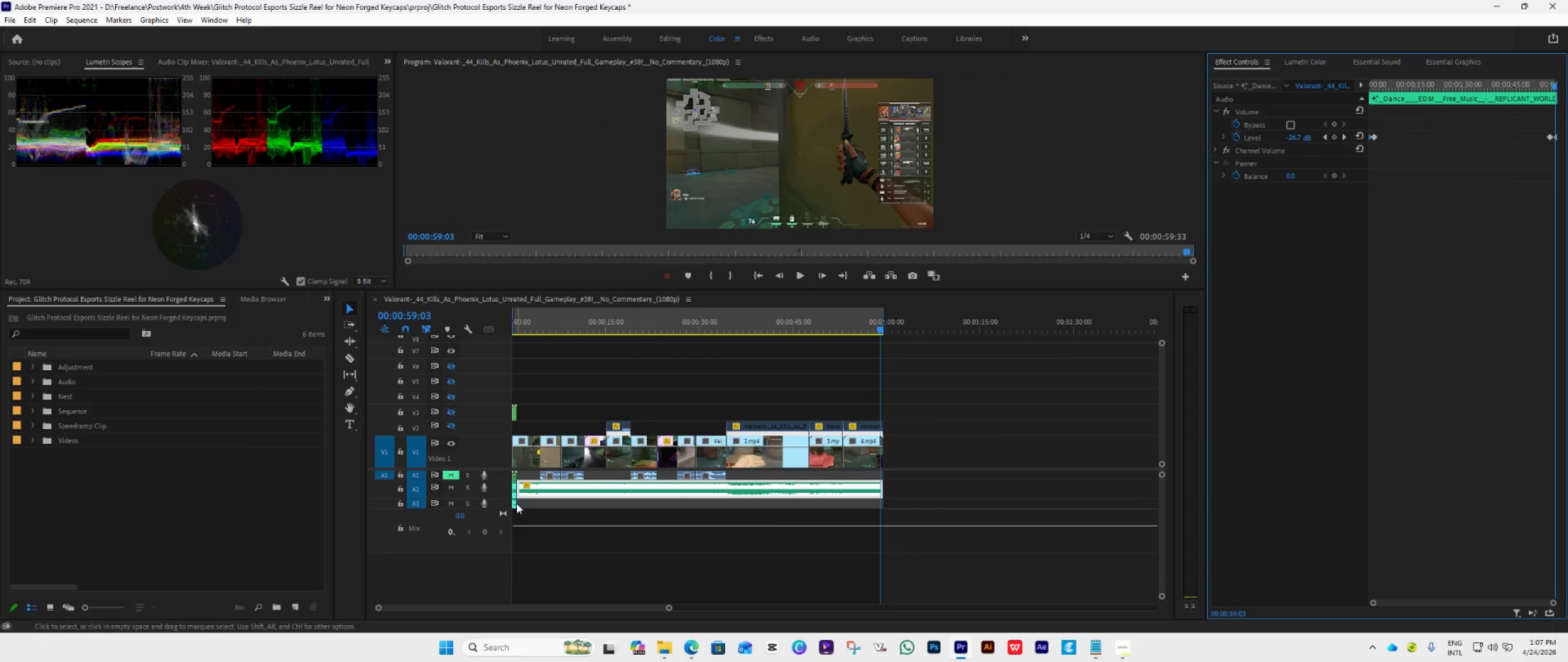 
left_click_drag(start_coordinate=[513, 504], to_coordinate=[880, 501])
 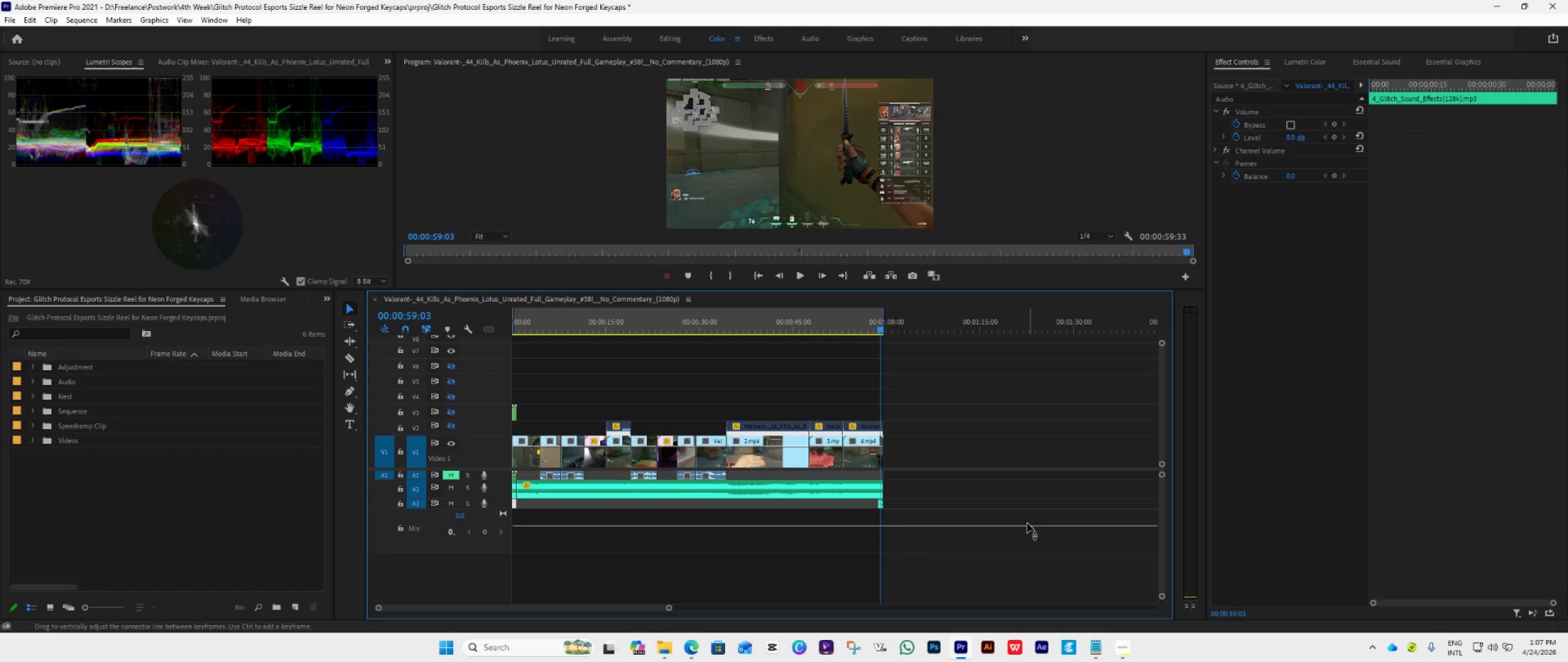 
hold_key(key=AltLeft, duration=2.28)
 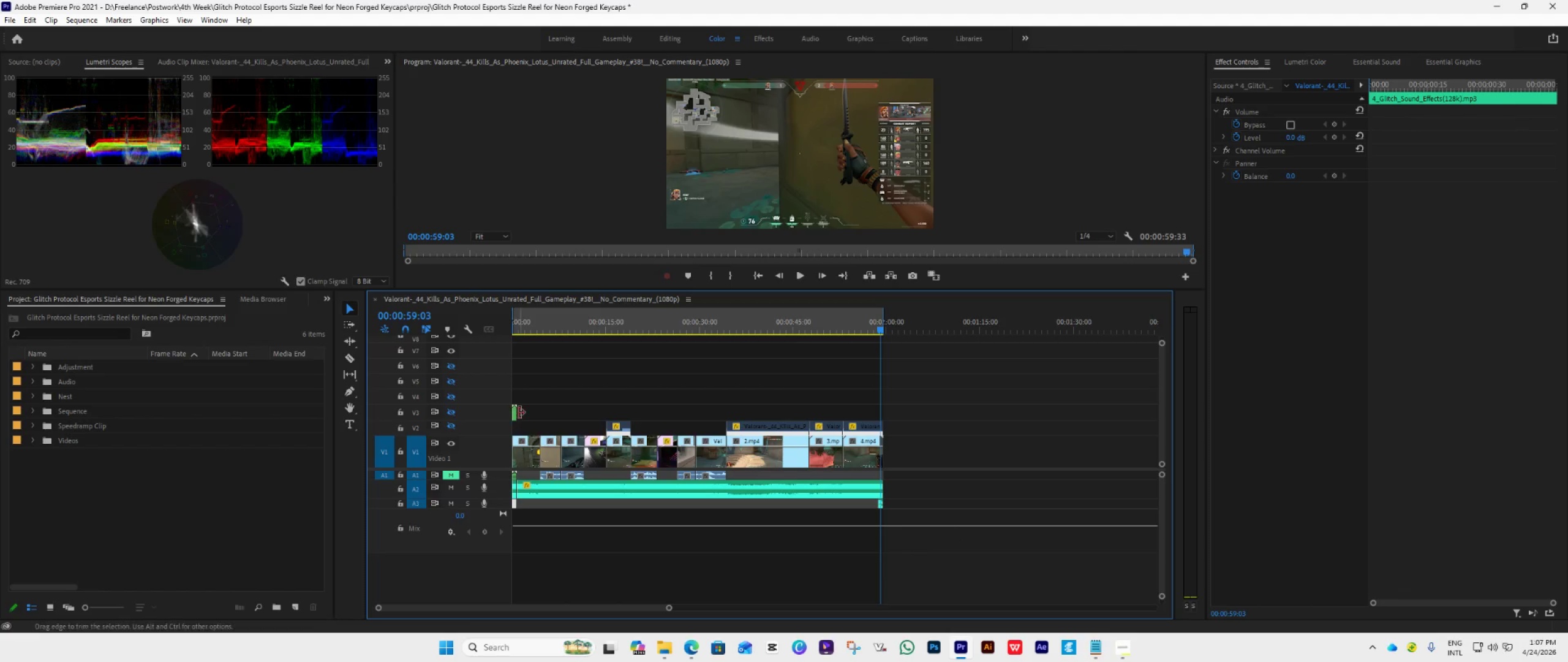 
left_click_drag(start_coordinate=[514, 417], to_coordinate=[876, 415])
 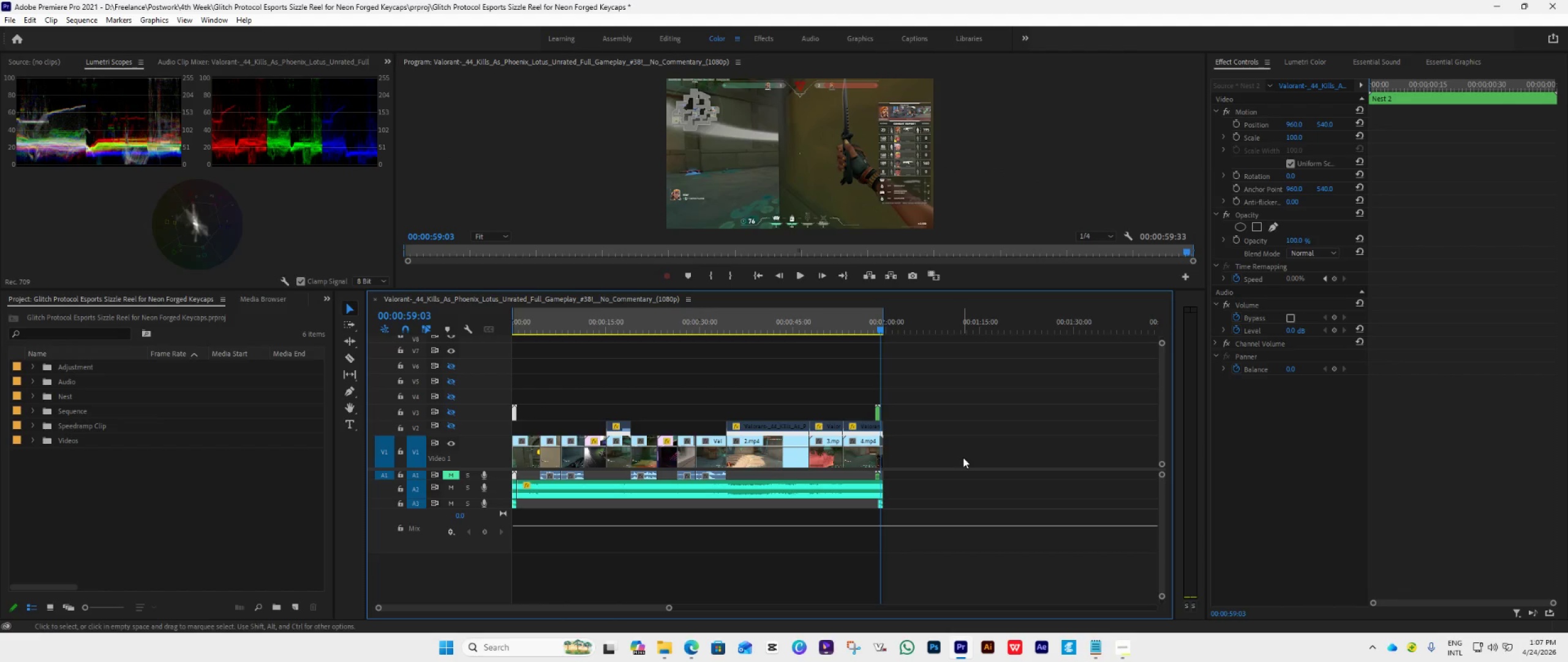 
hold_key(key=AltLeft, duration=10.73)
 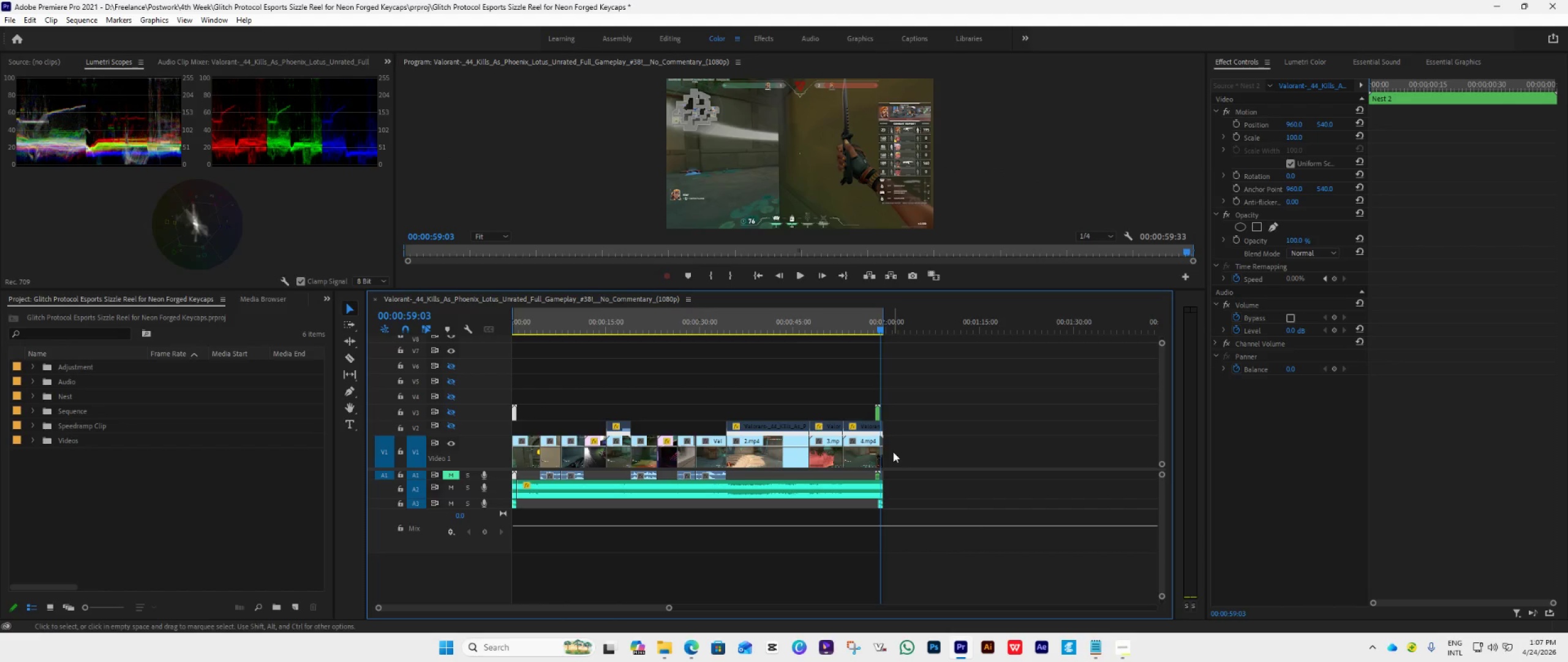 
hold_key(key=AltLeft, duration=1.2)
scroll: coordinate [893, 452], scroll_direction: up, amount: 21.0
 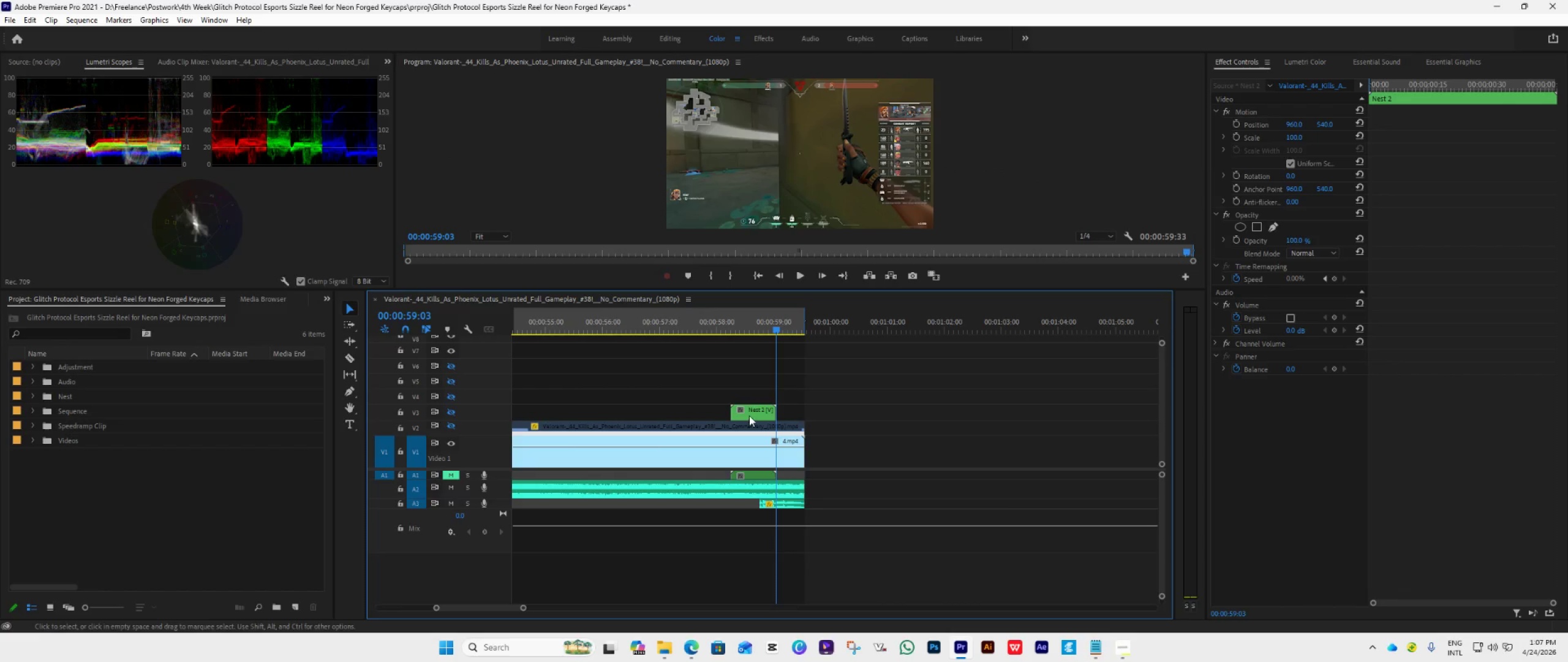 
left_click_drag(start_coordinate=[752, 411], to_coordinate=[782, 416])
 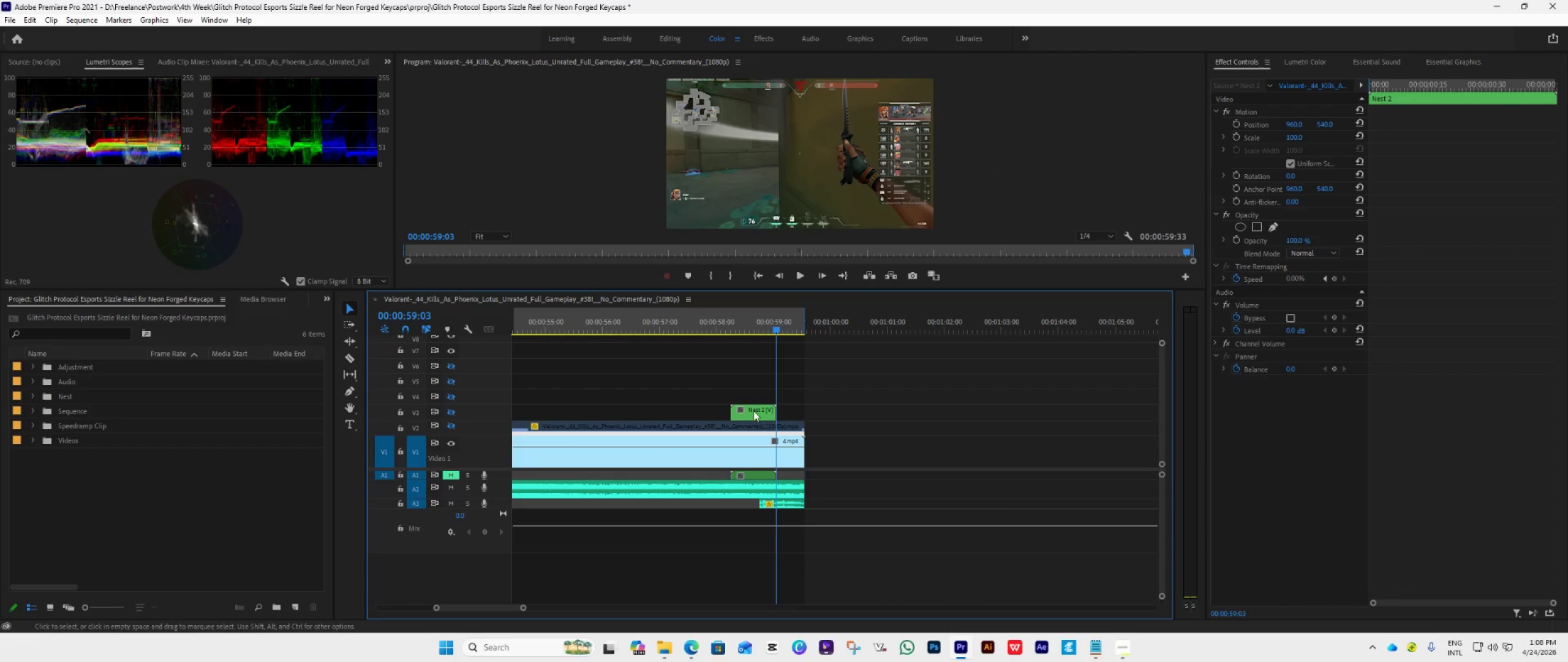 
left_click_drag(start_coordinate=[753, 411], to_coordinate=[778, 416])
 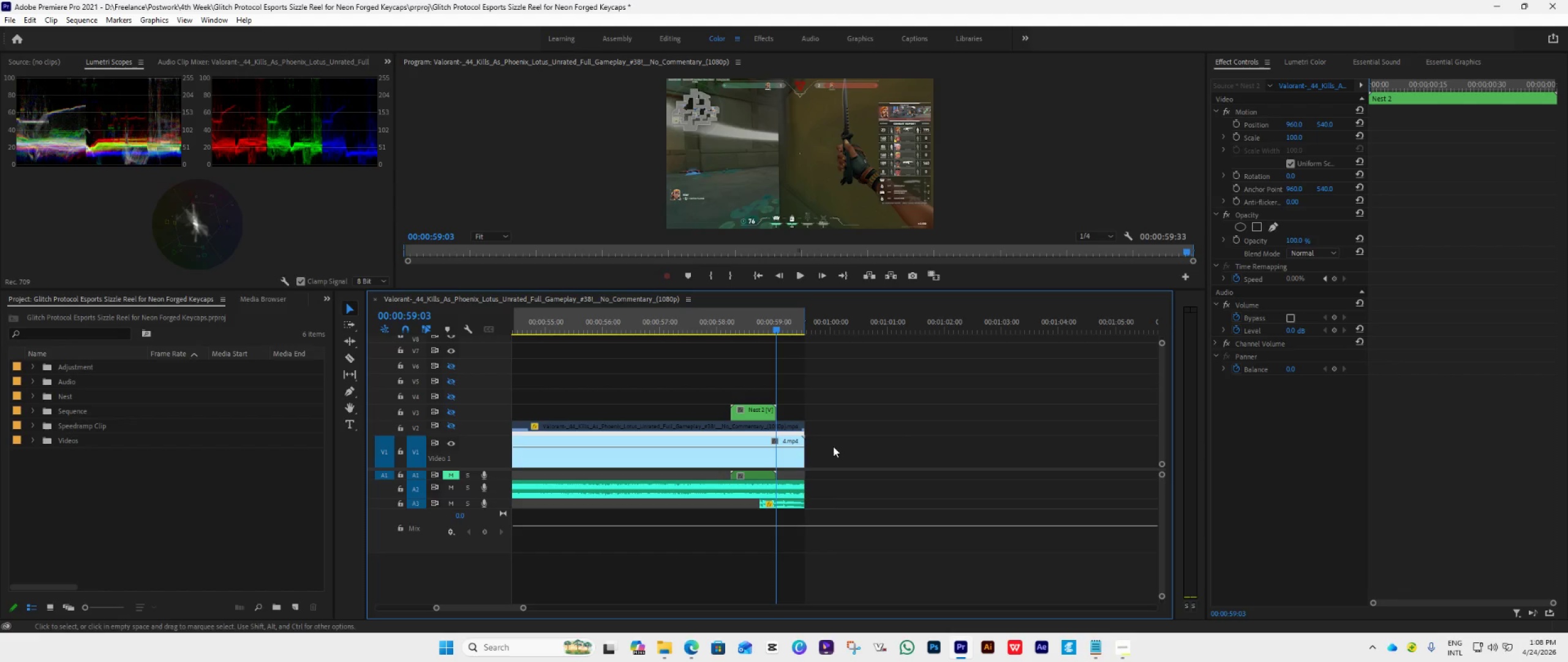 
key(Control+S)
 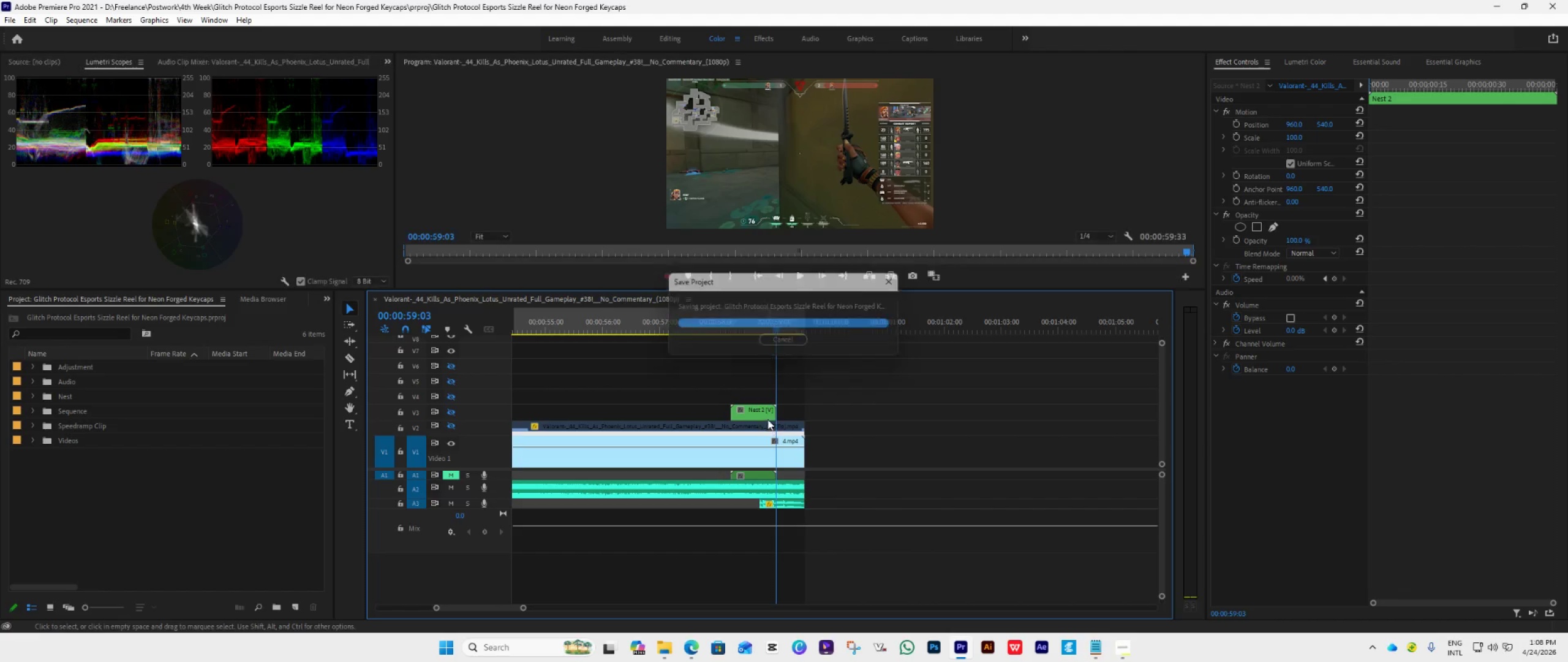 
left_click([763, 411])
 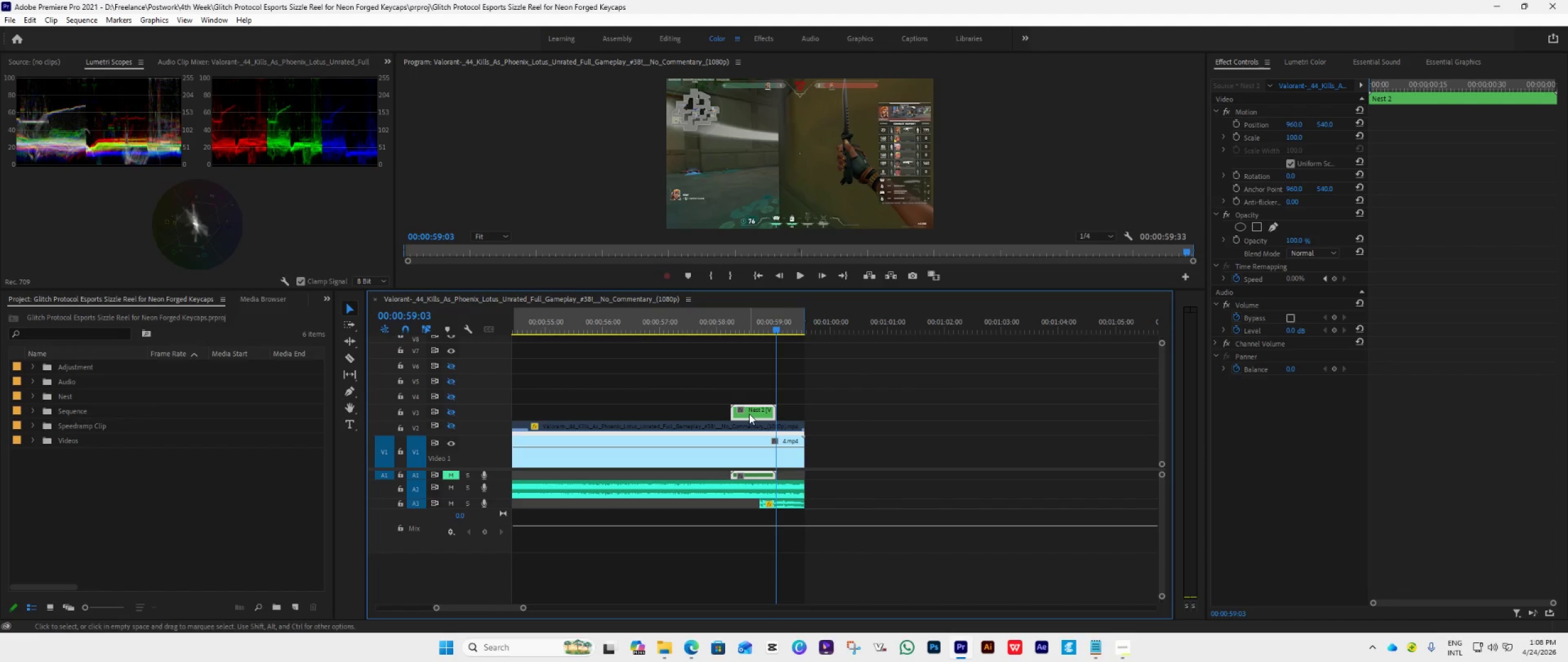 
left_click_drag(start_coordinate=[749, 413], to_coordinate=[797, 412])
 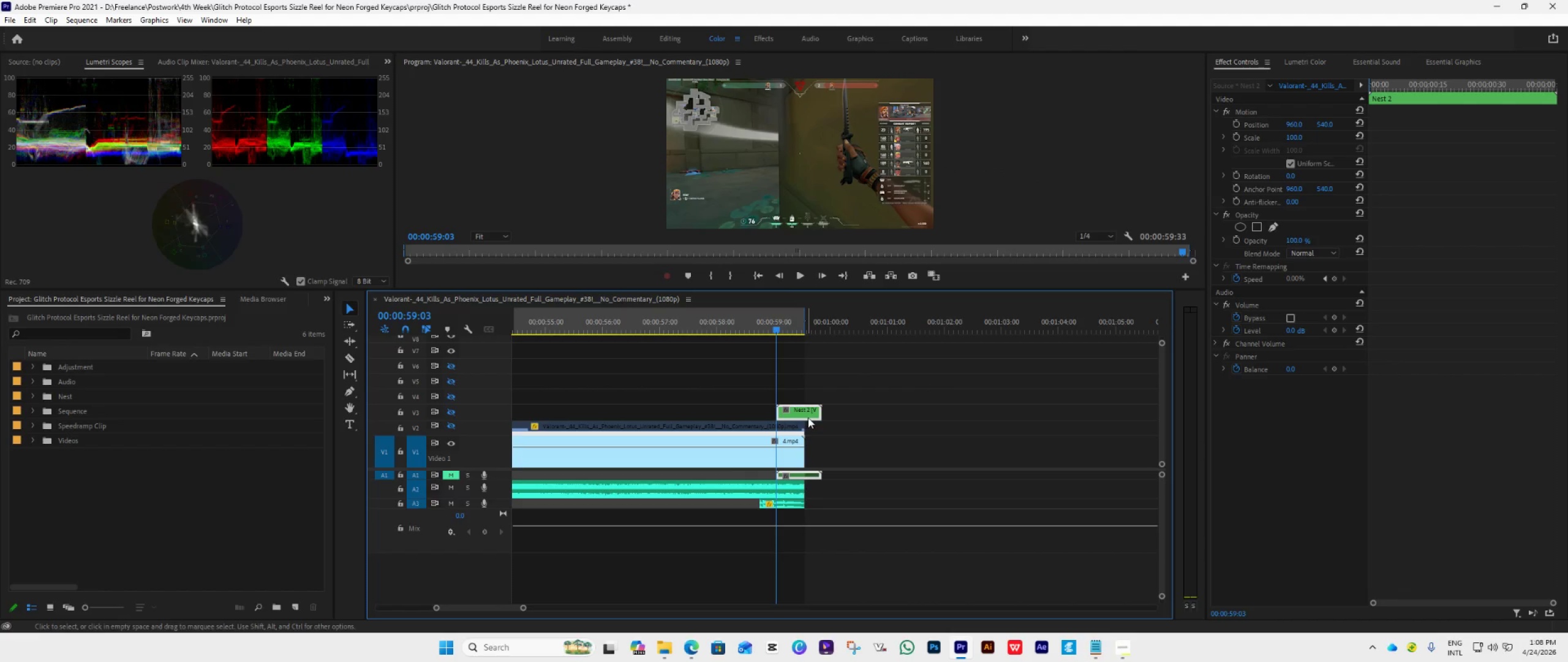 
left_click_drag(start_coordinate=[811, 414], to_coordinate=[767, 415])
 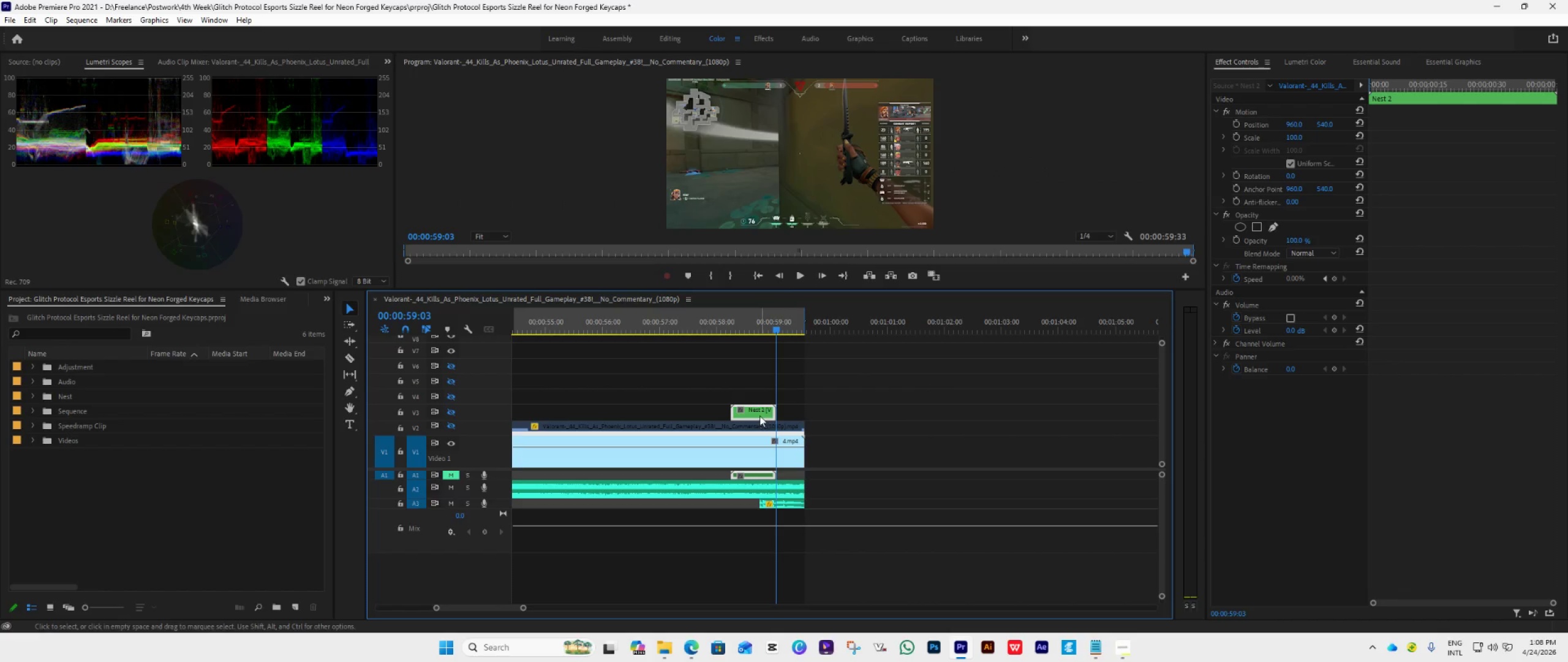 
left_click_drag(start_coordinate=[758, 415], to_coordinate=[780, 416])
 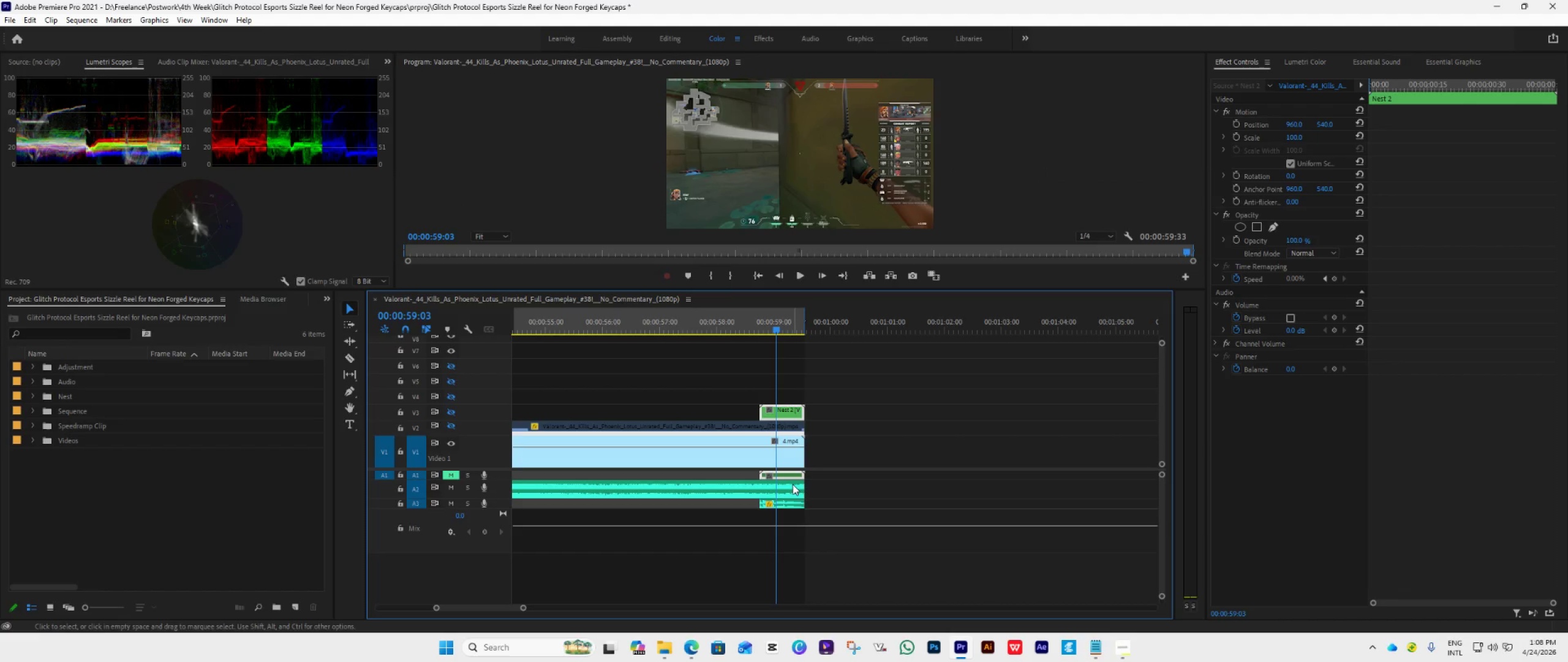 
hold_key(key=AltLeft, duration=1.26)
scroll: coordinate [793, 484], scroll_direction: down, amount: 23.0
 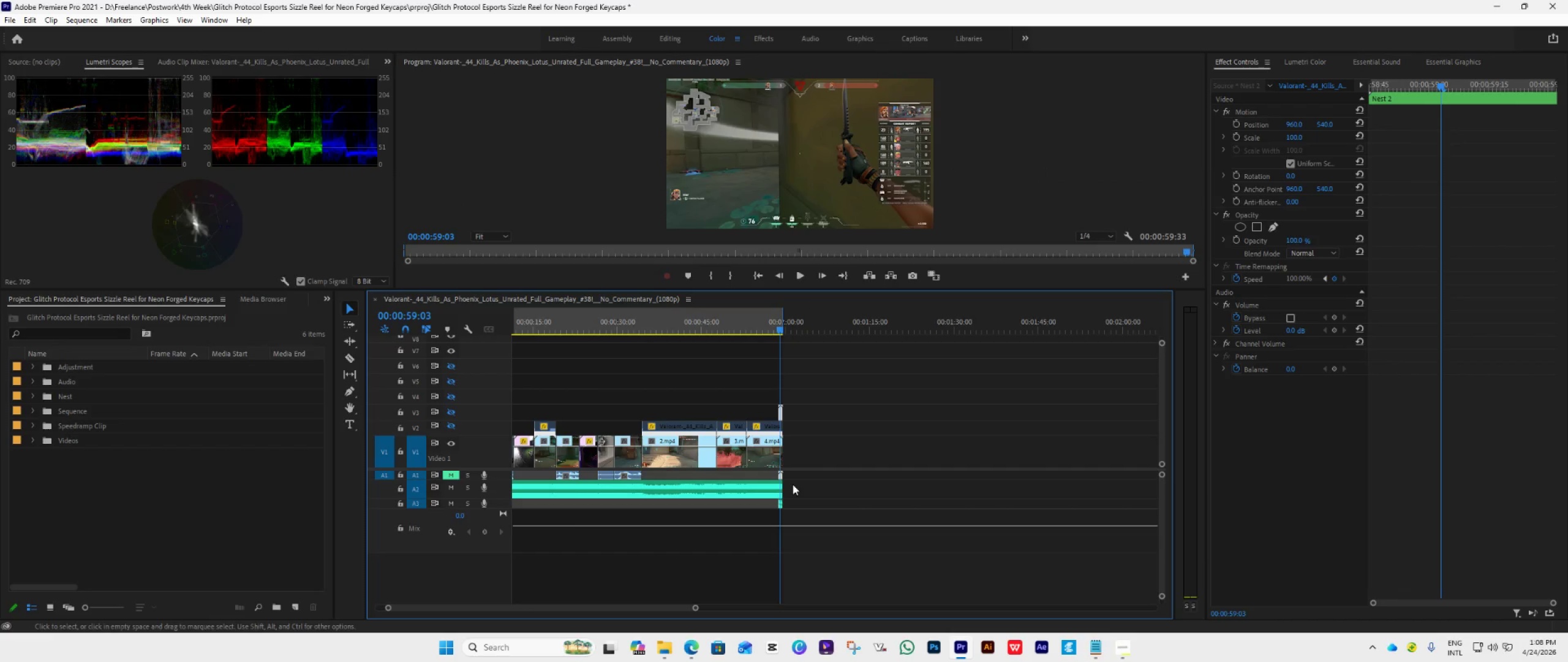 
hold_key(key=AltLeft, duration=0.38)
 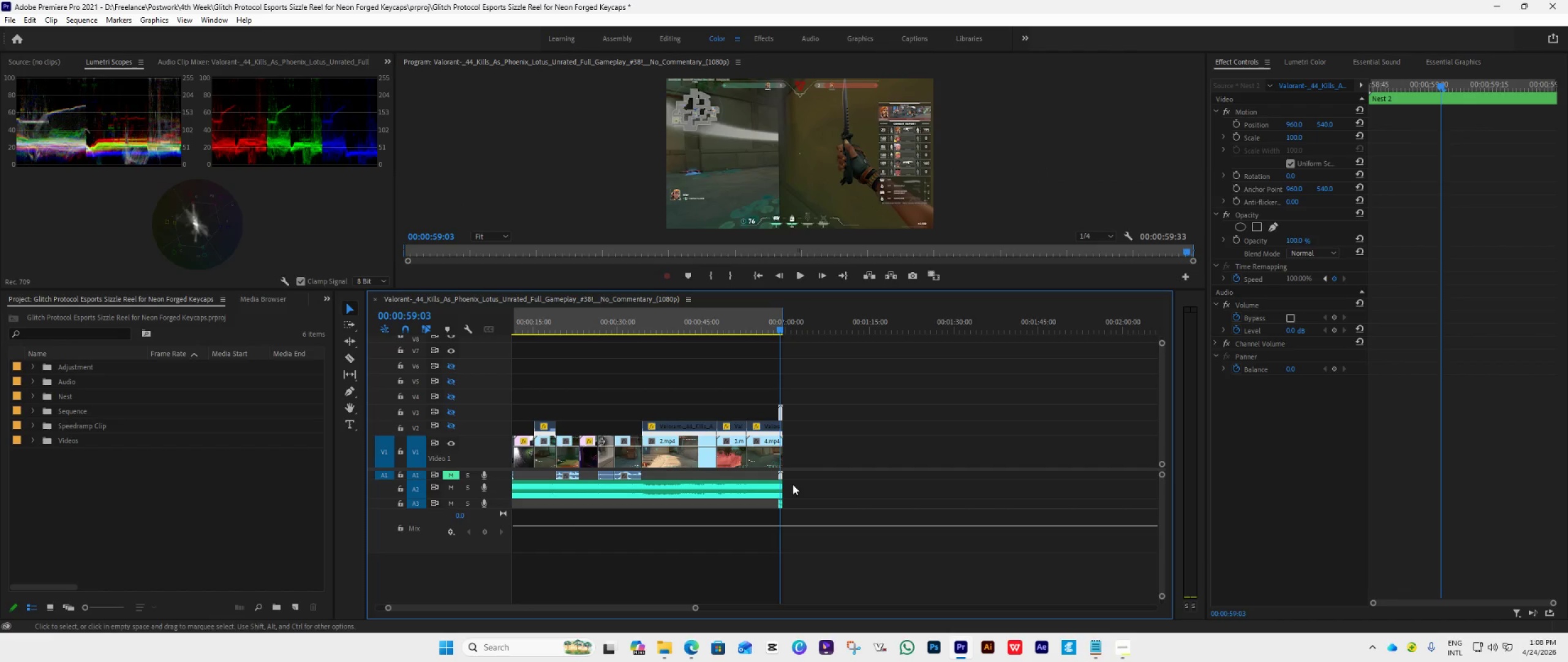 
scroll: coordinate [793, 484], scroll_direction: up, amount: 11.0
 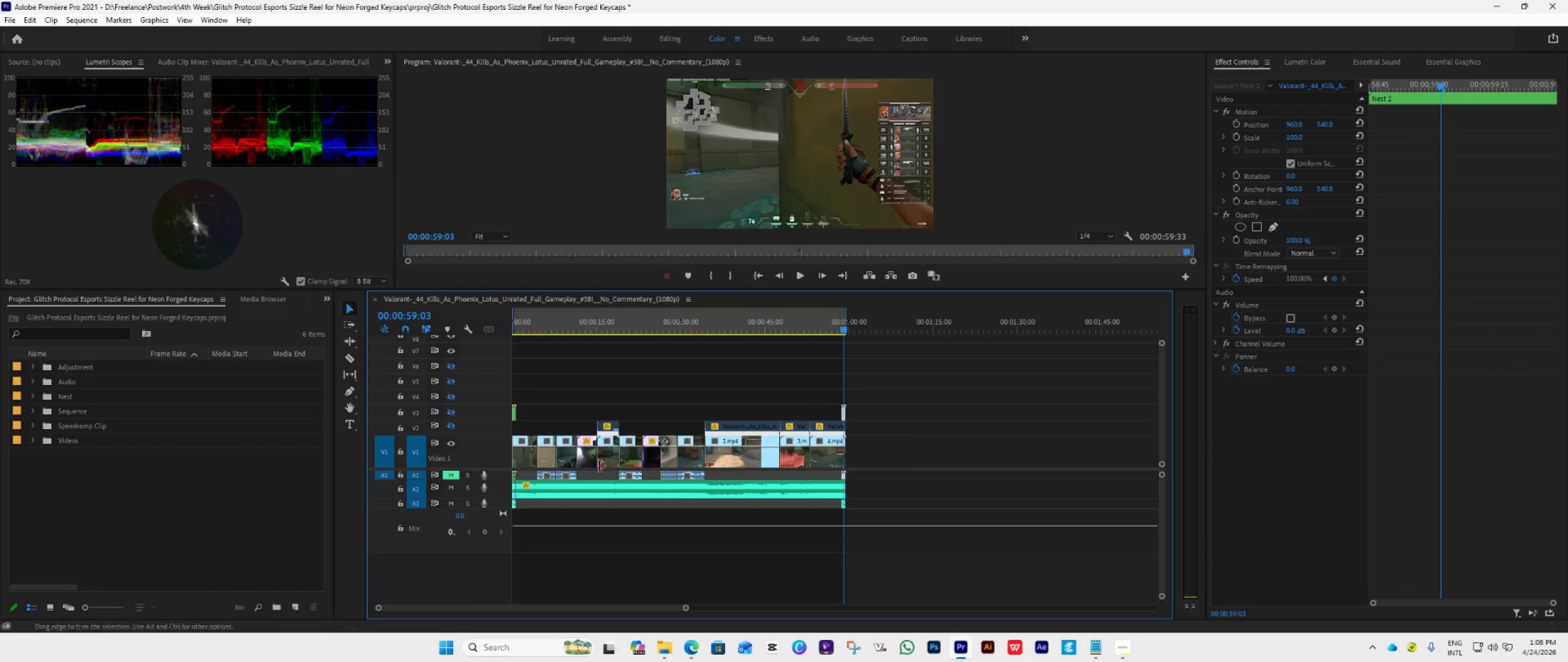 
wait(5.59)
 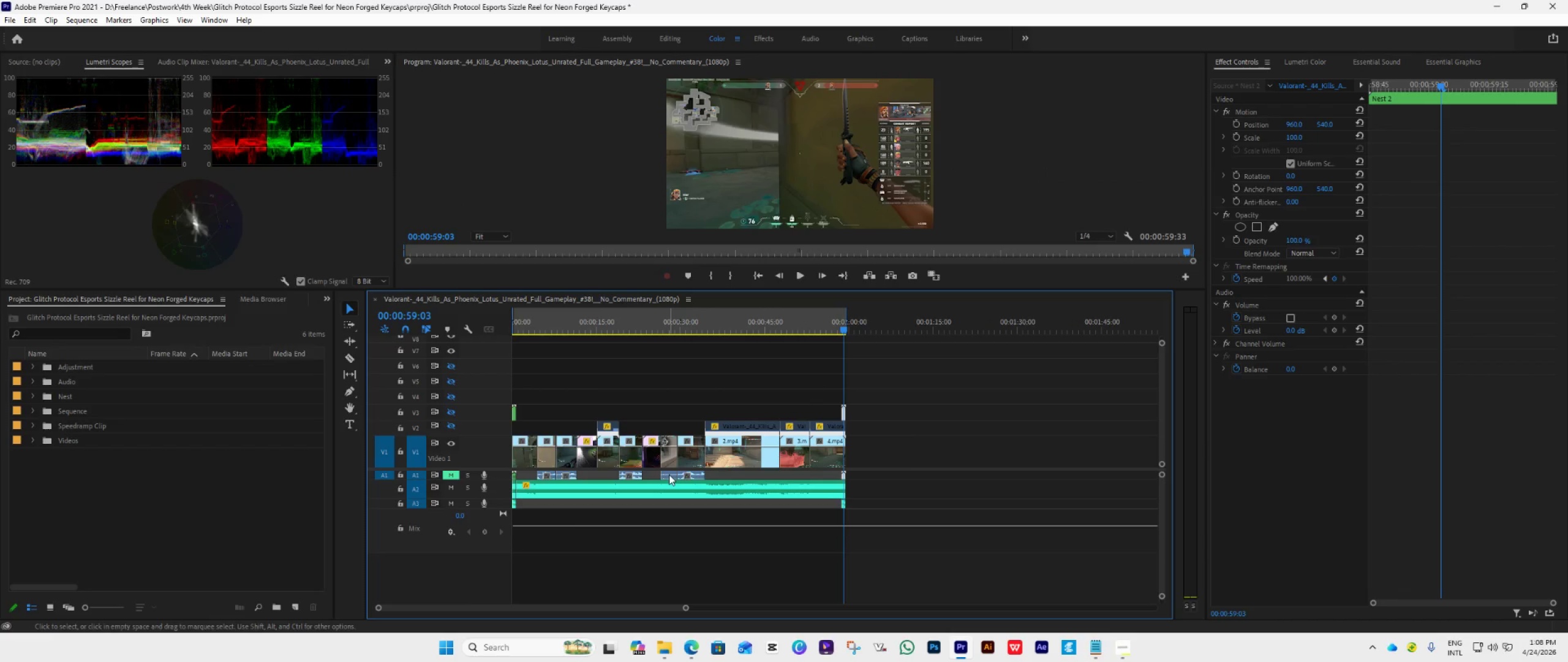 
left_click([451, 476])
 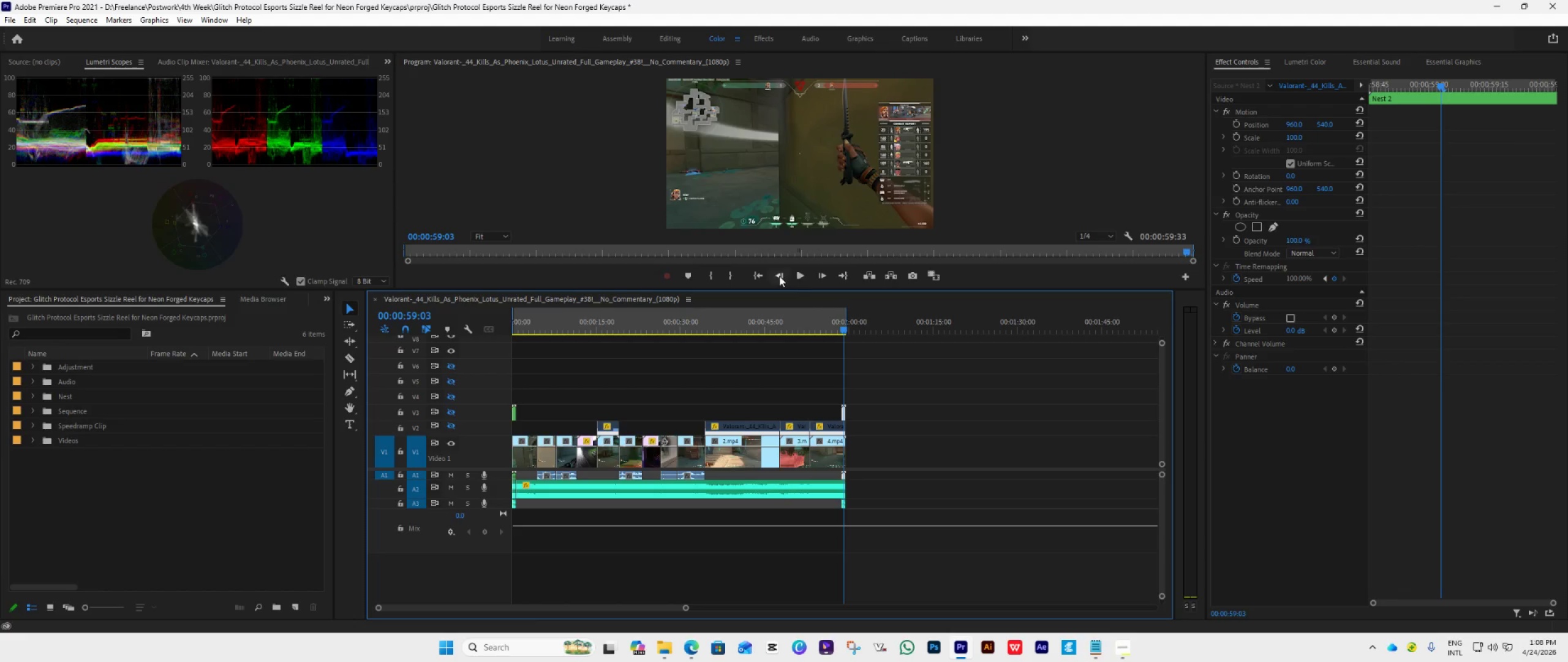 
left_click([763, 280])
 